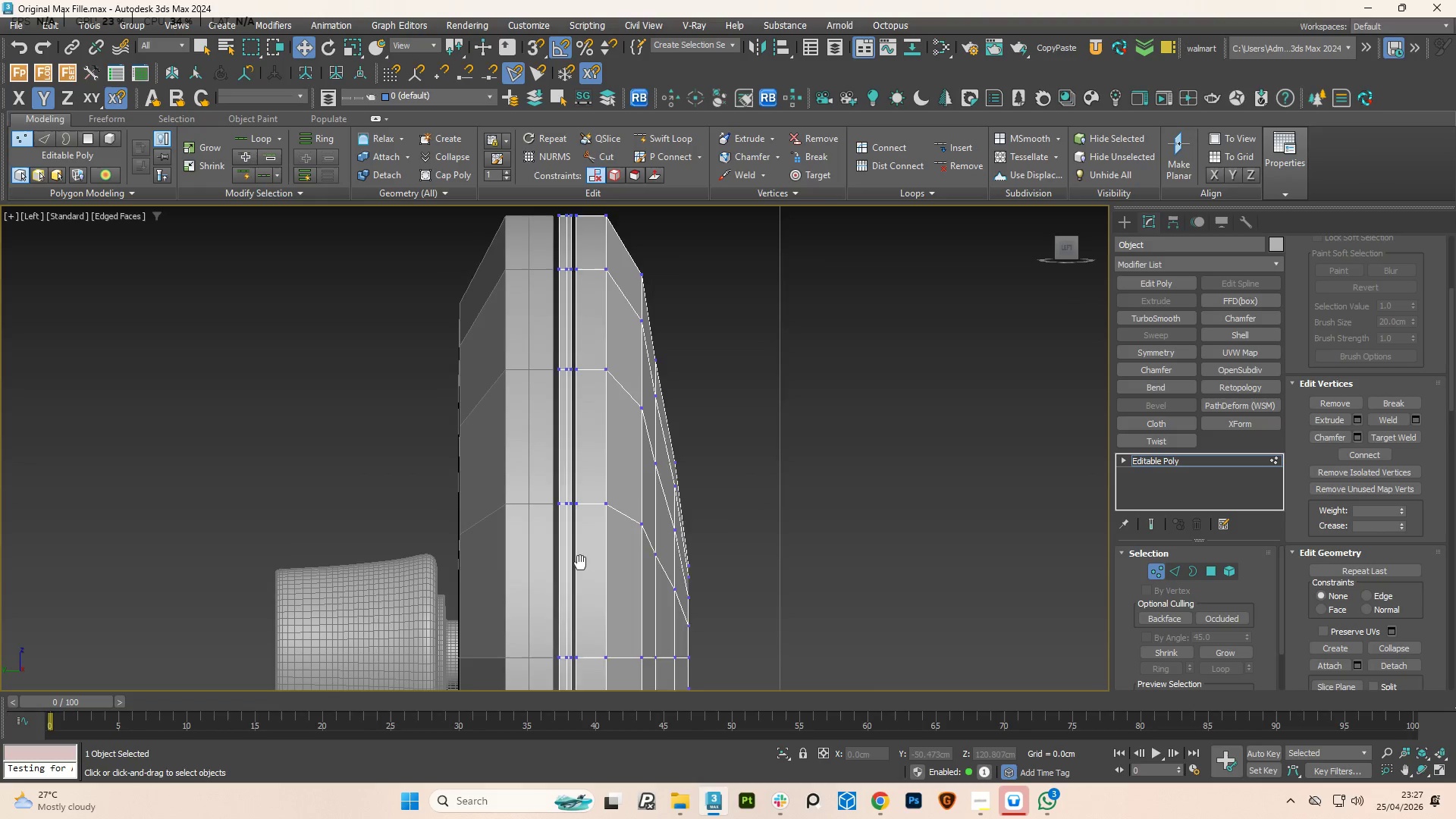 
type(15)
 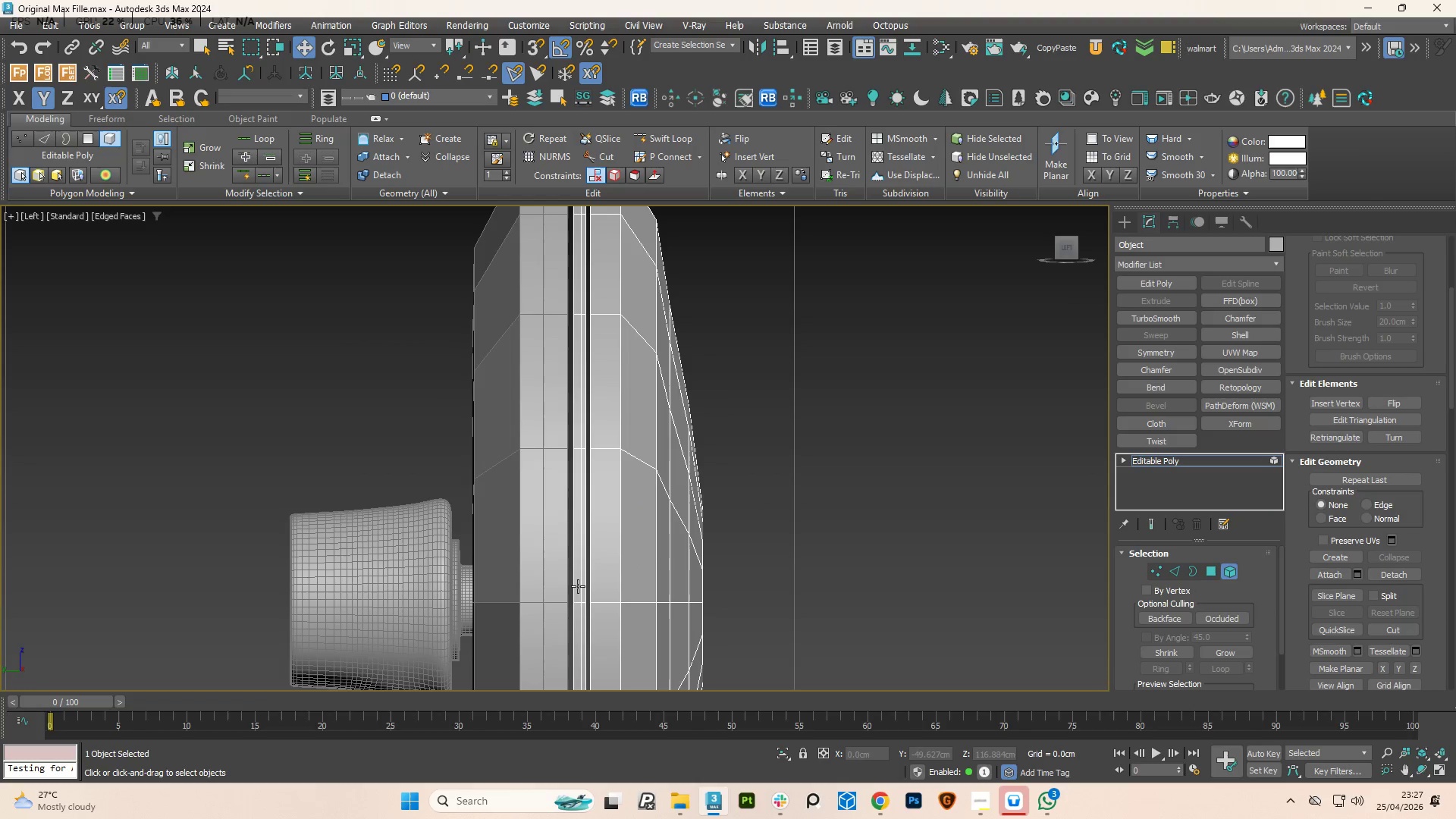 
left_click([578, 586])
 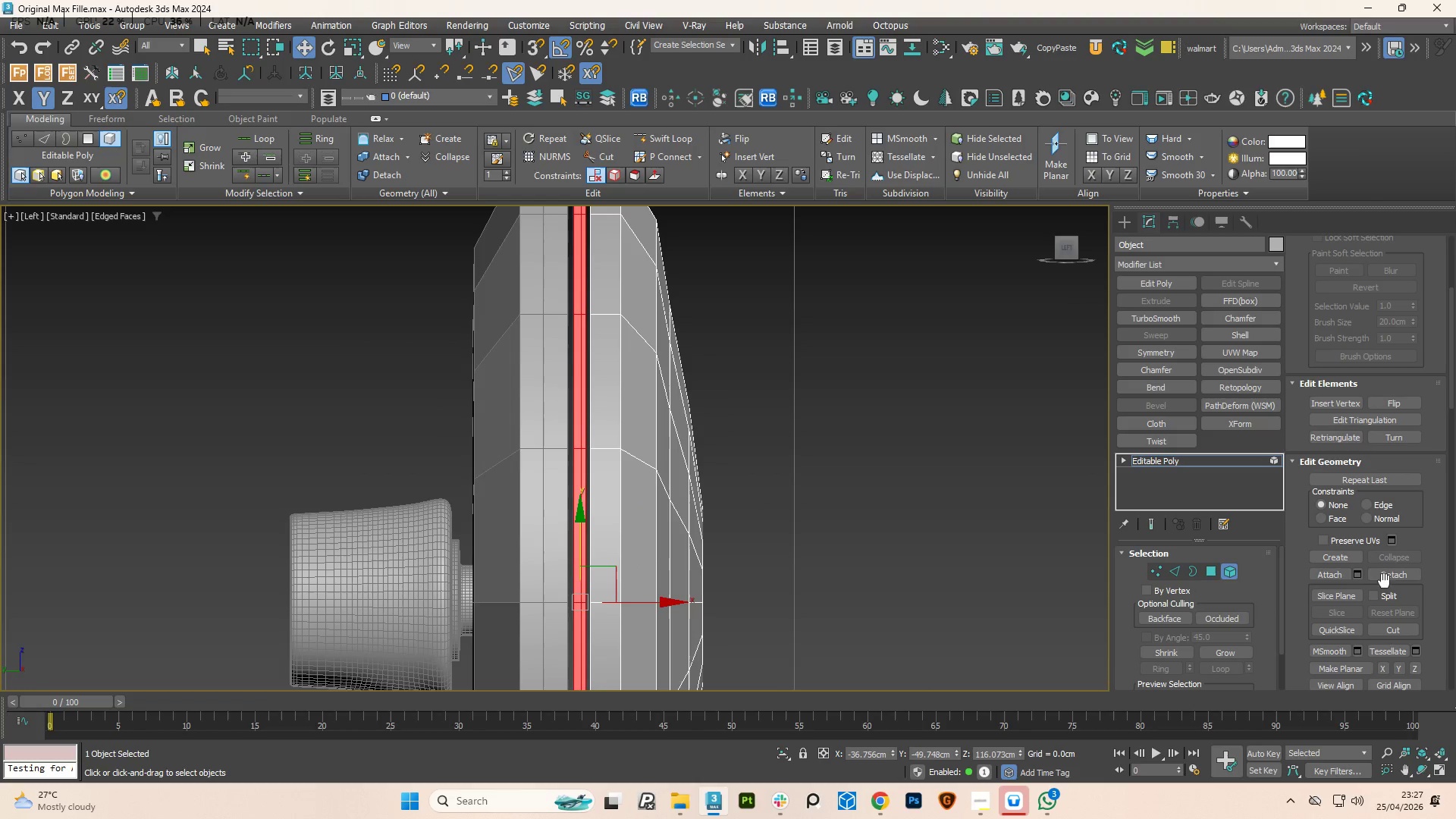 
left_click_drag(start_coordinate=[1382, 575], to_coordinate=[1387, 575])
 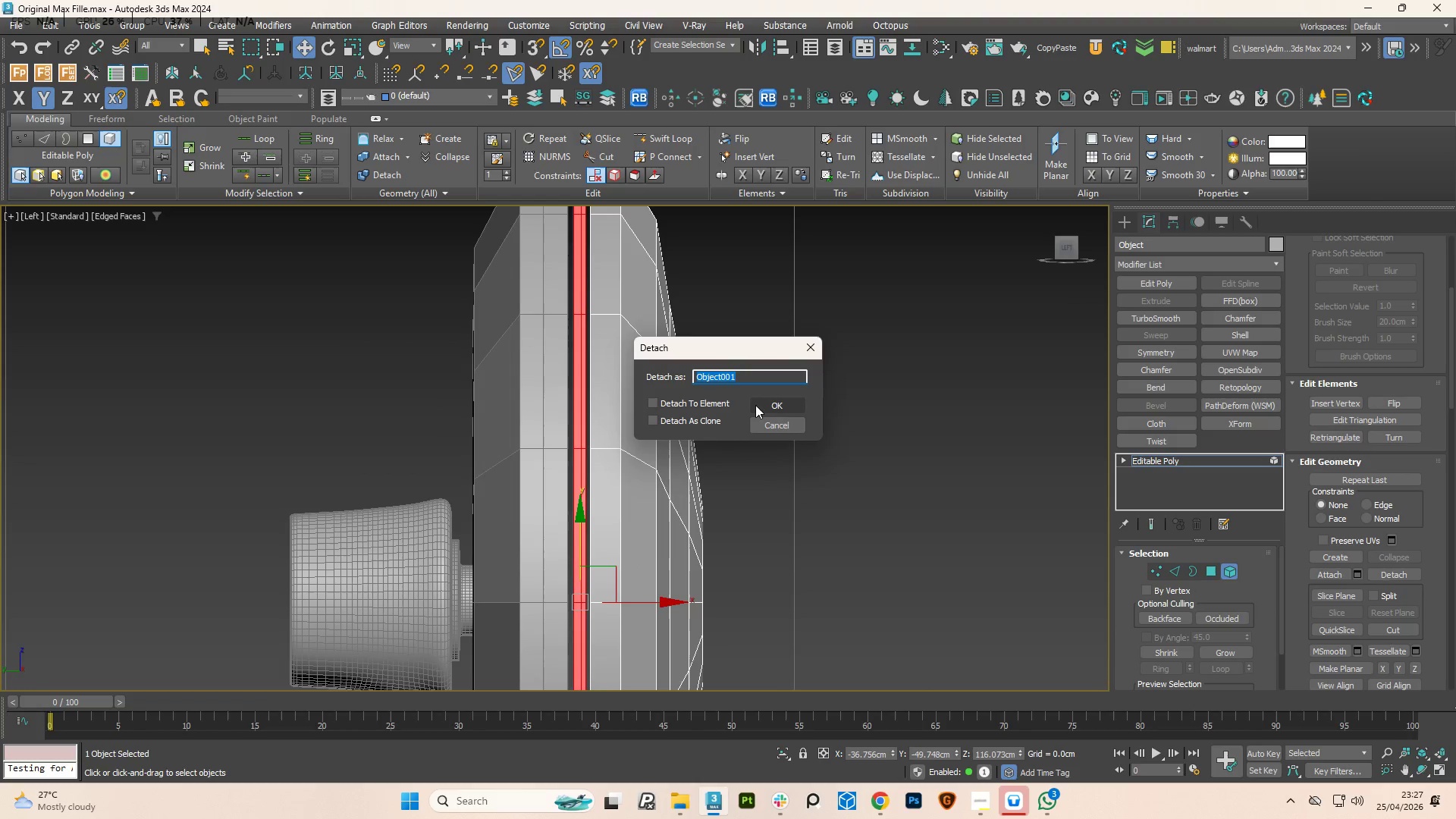 
left_click([758, 405])
 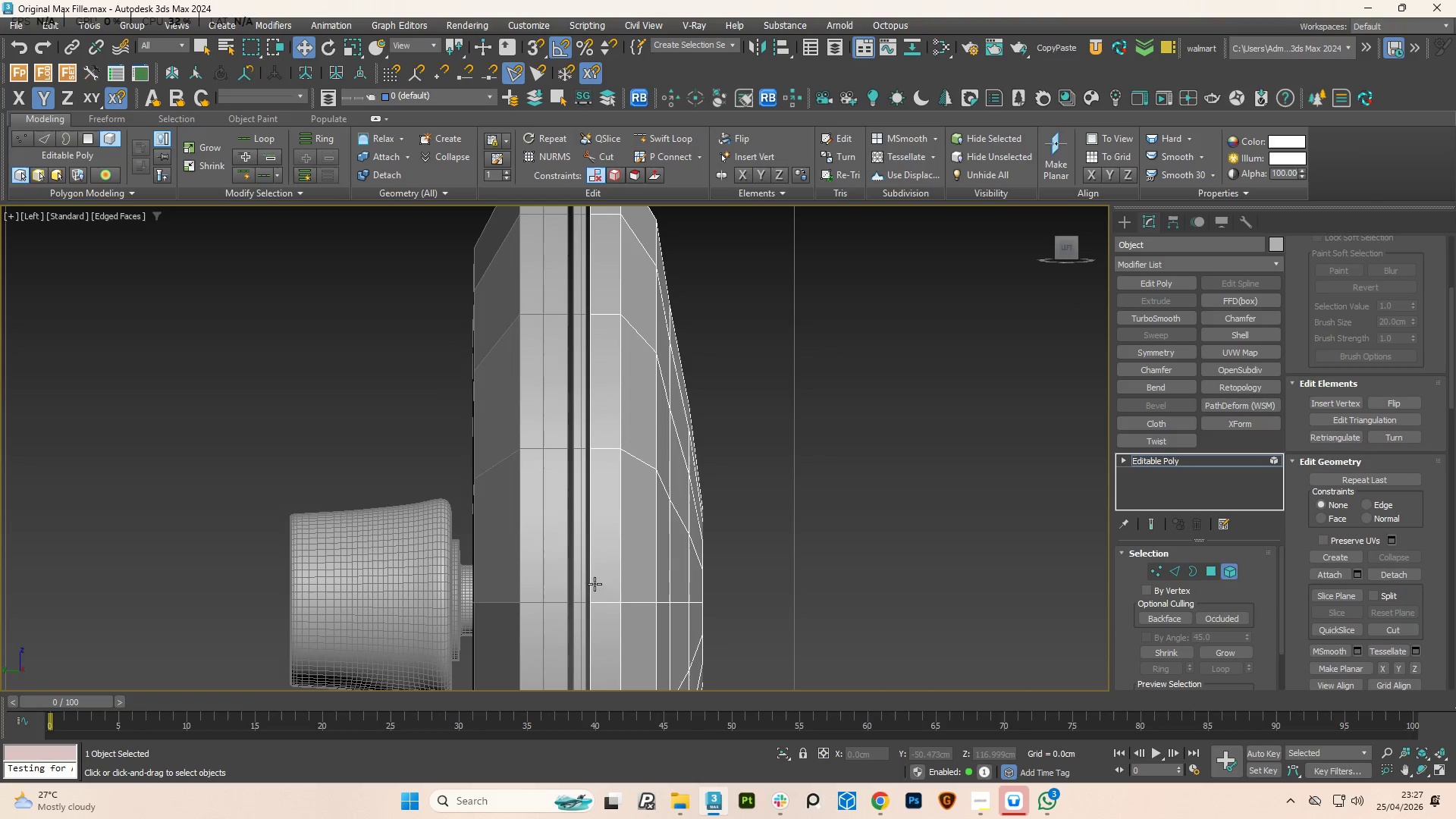 
left_click([575, 581])
 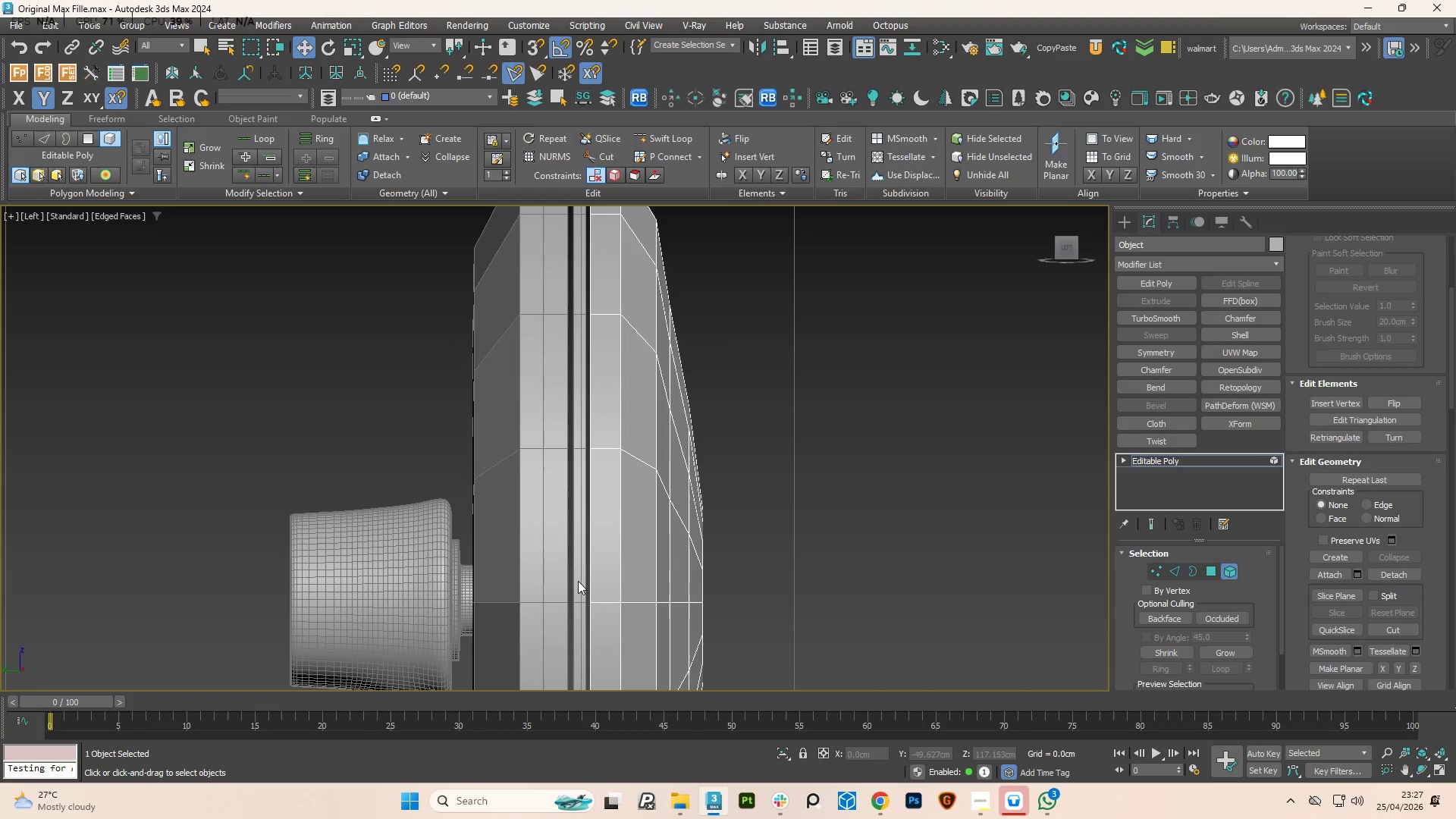 
type(11)
 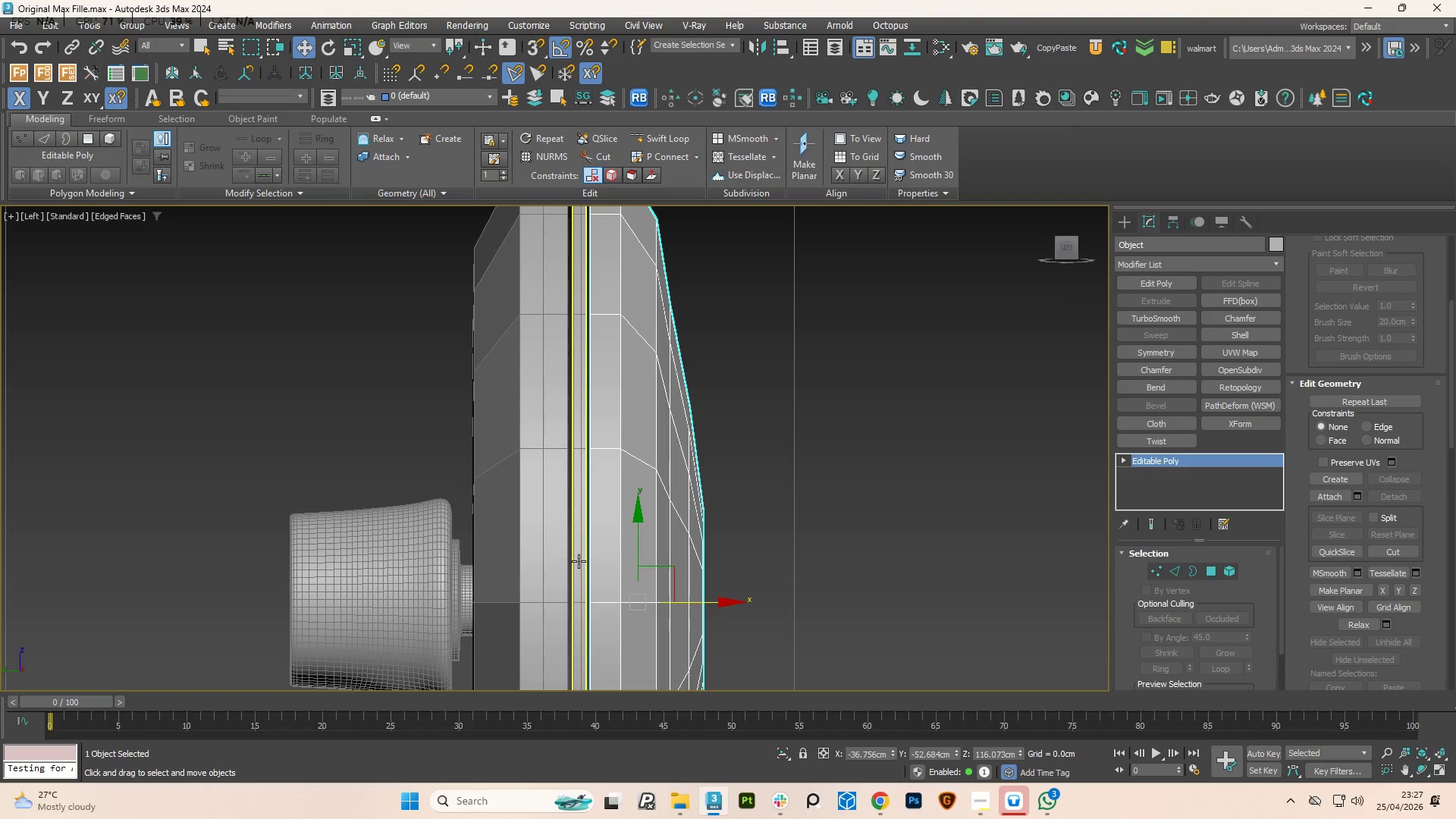 
left_click([579, 561])
 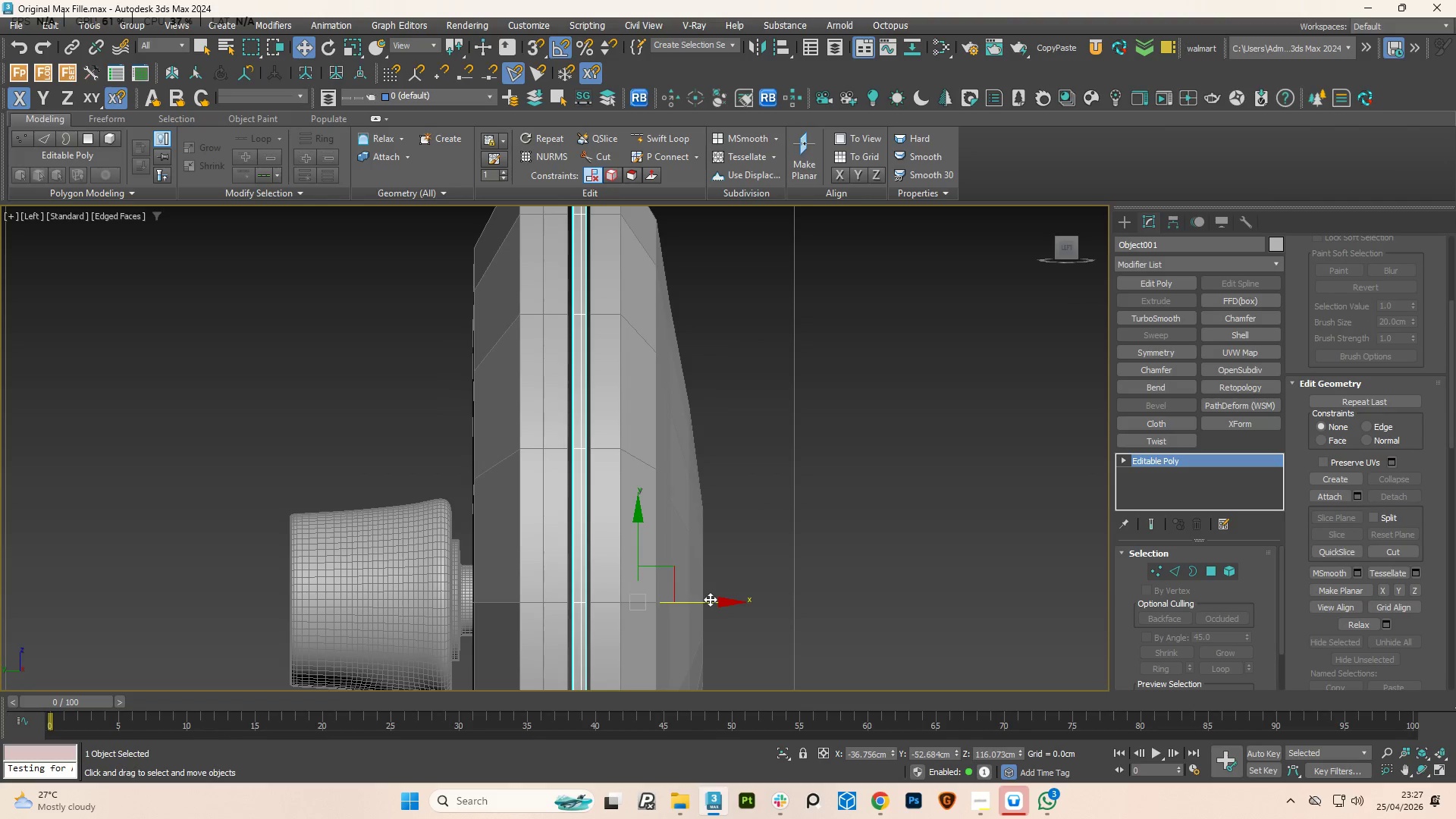 
left_click_drag(start_coordinate=[710, 599], to_coordinate=[673, 595])
 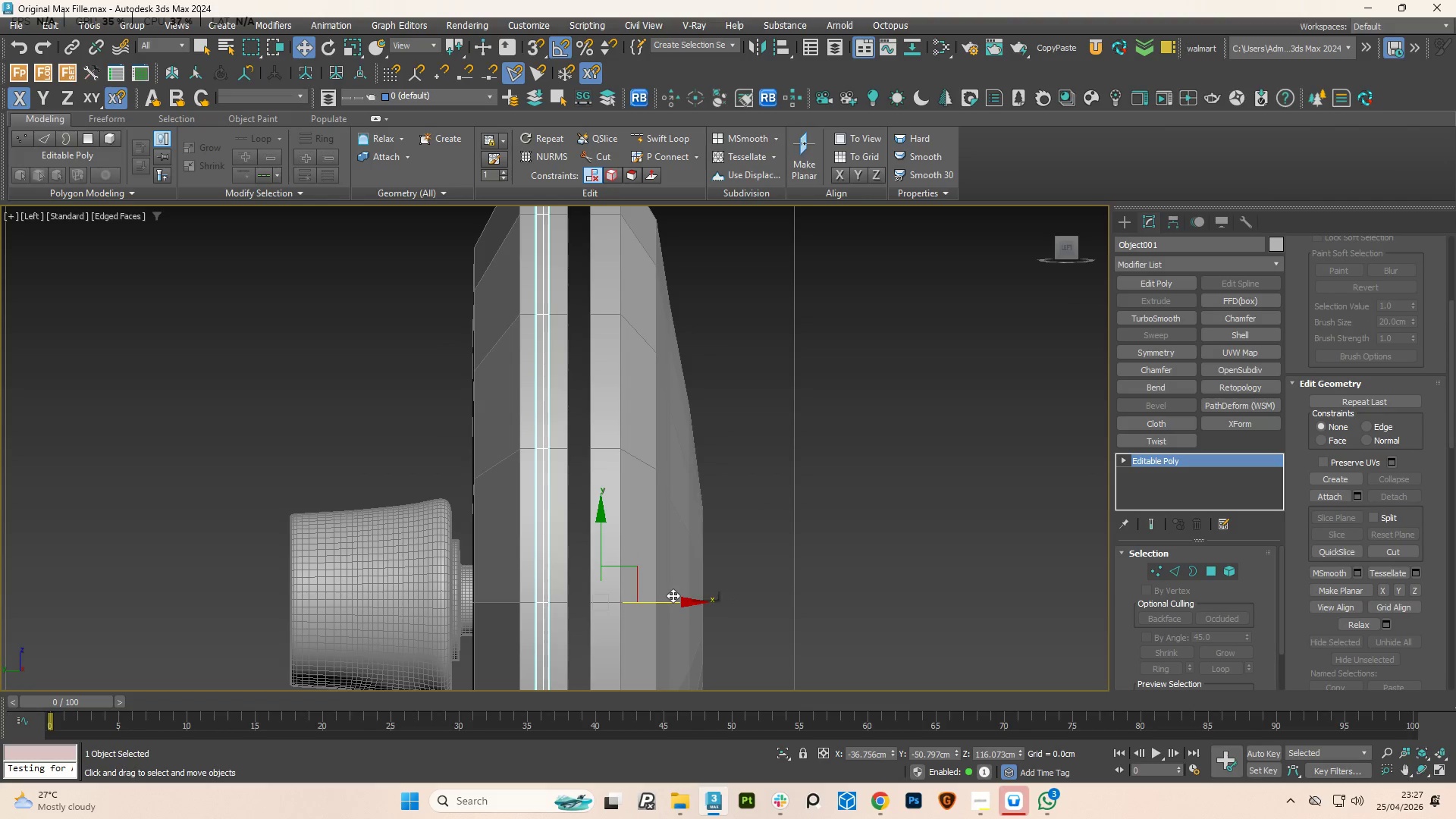 
key(Control+Z)
 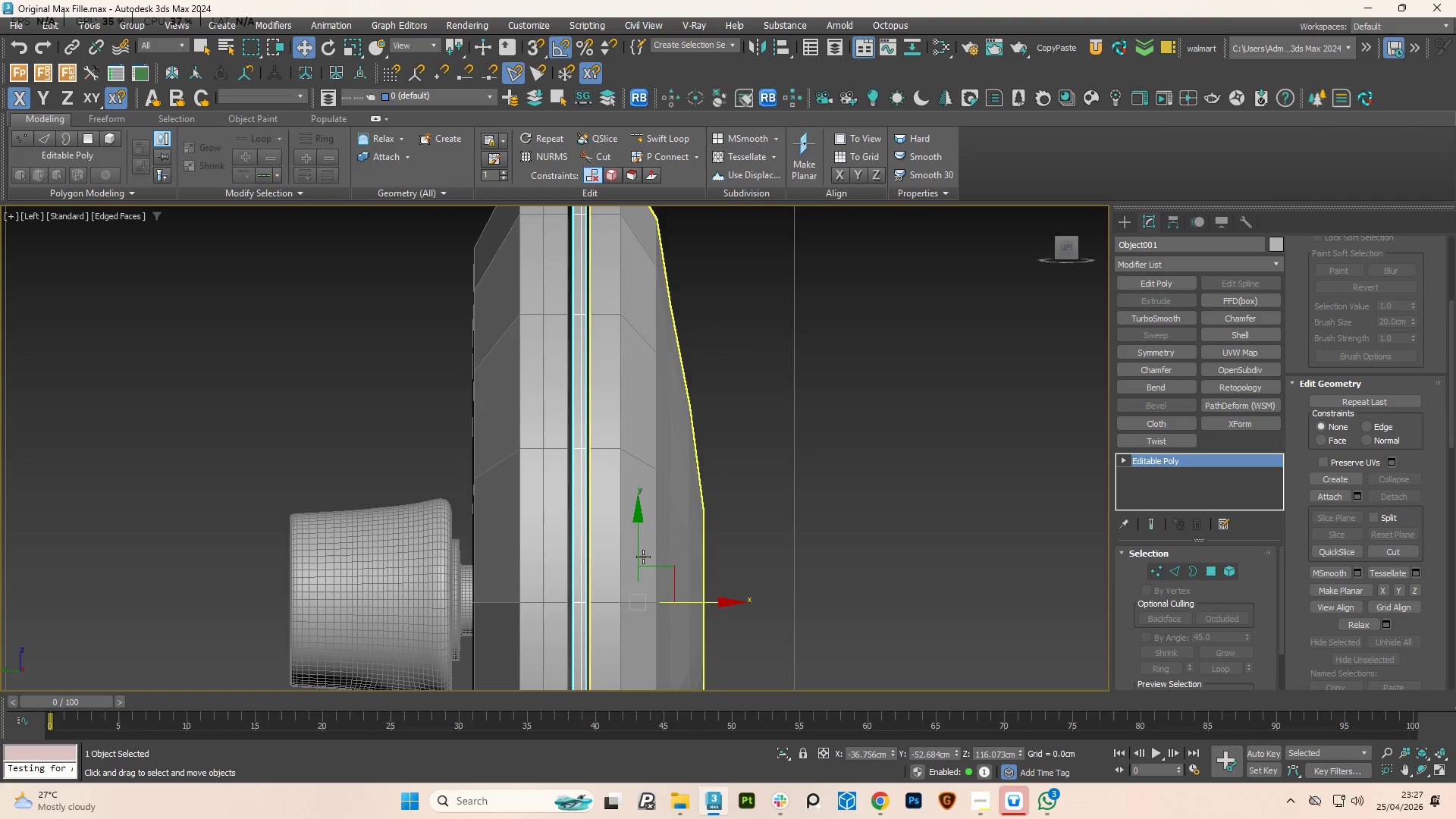 
scroll: coordinate [633, 539], scroll_direction: down, amount: 1.0
 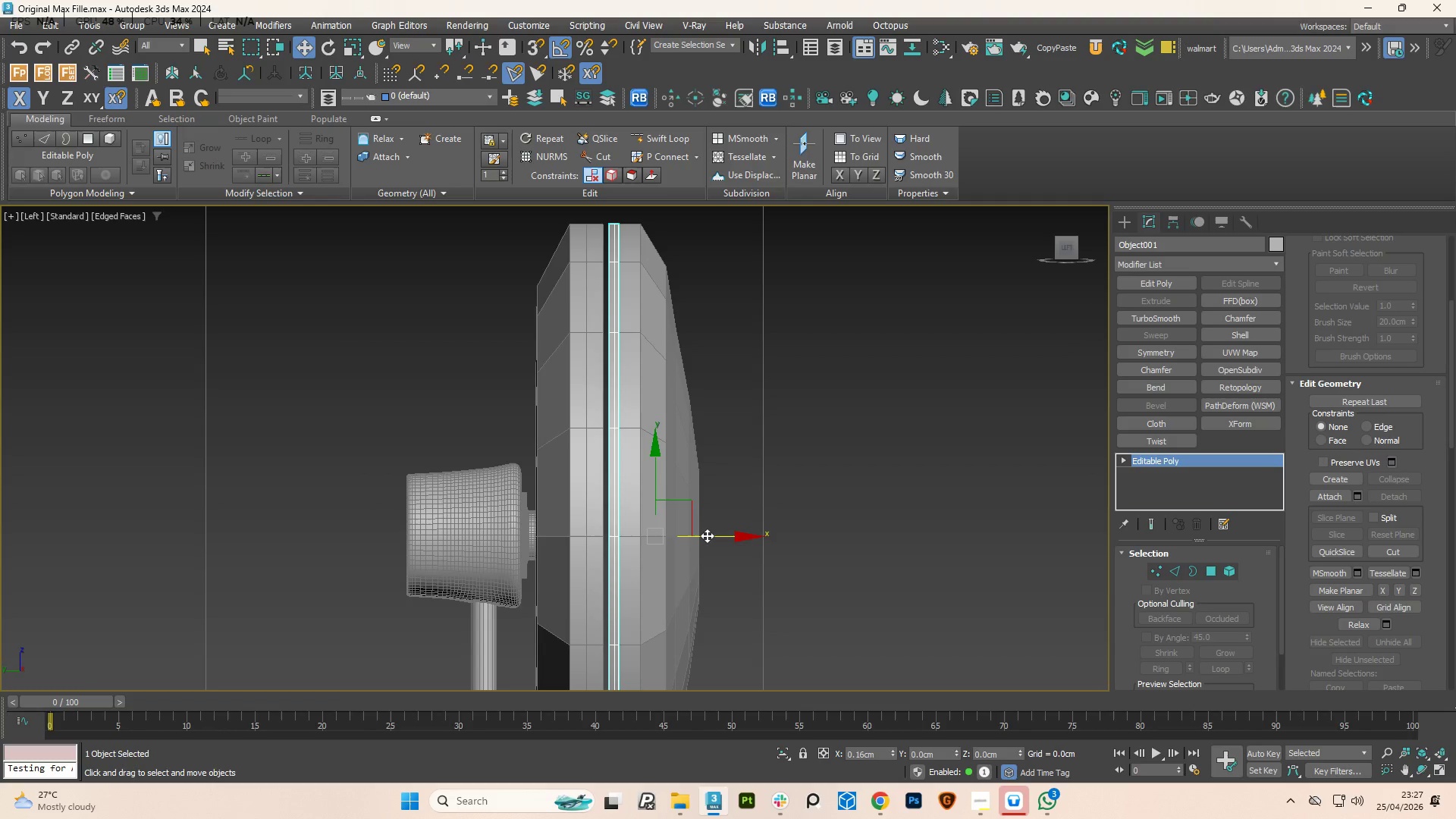 
wait(7.17)
 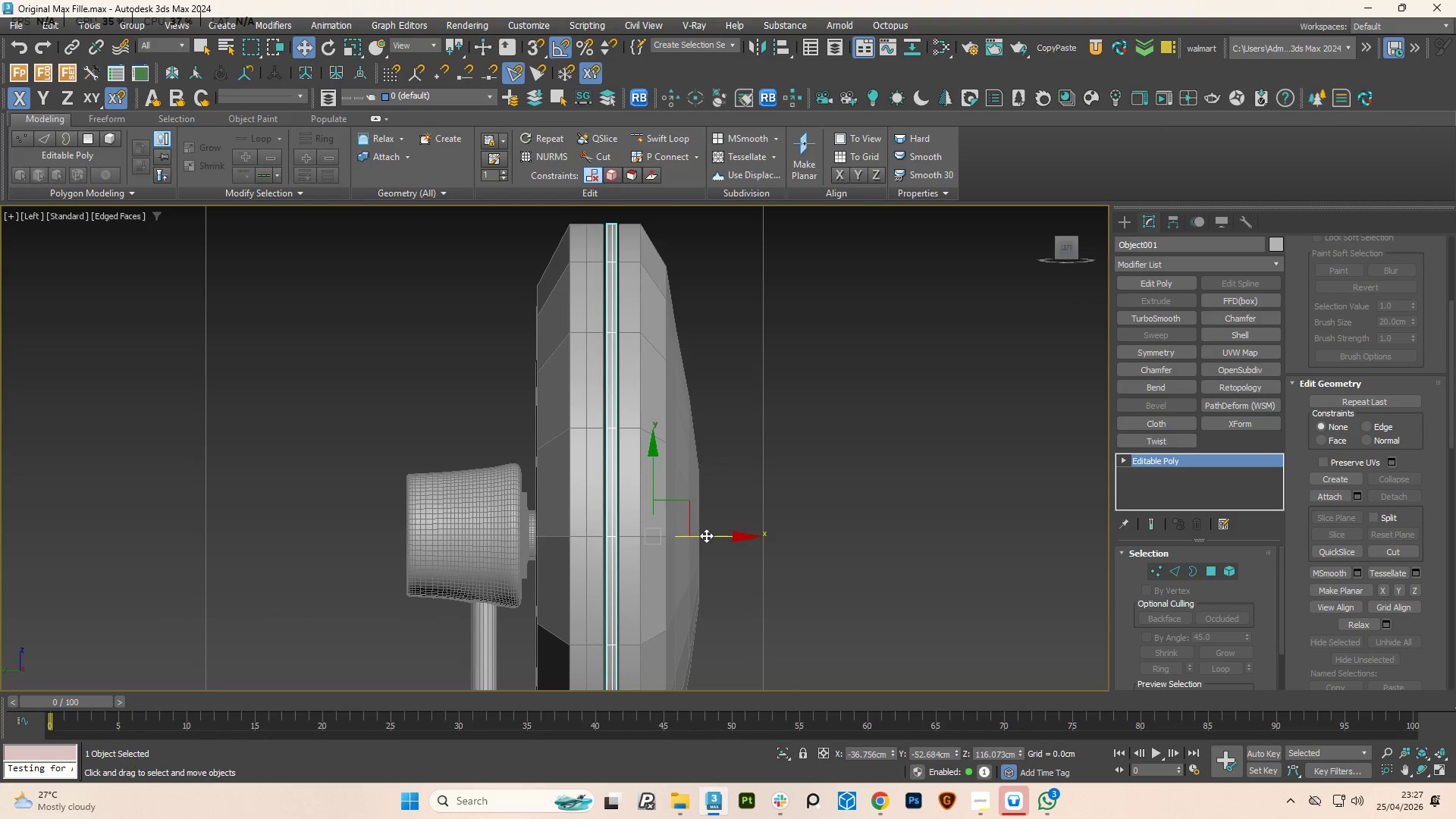 
scroll: coordinate [661, 504], scroll_direction: down, amount: 1.0
 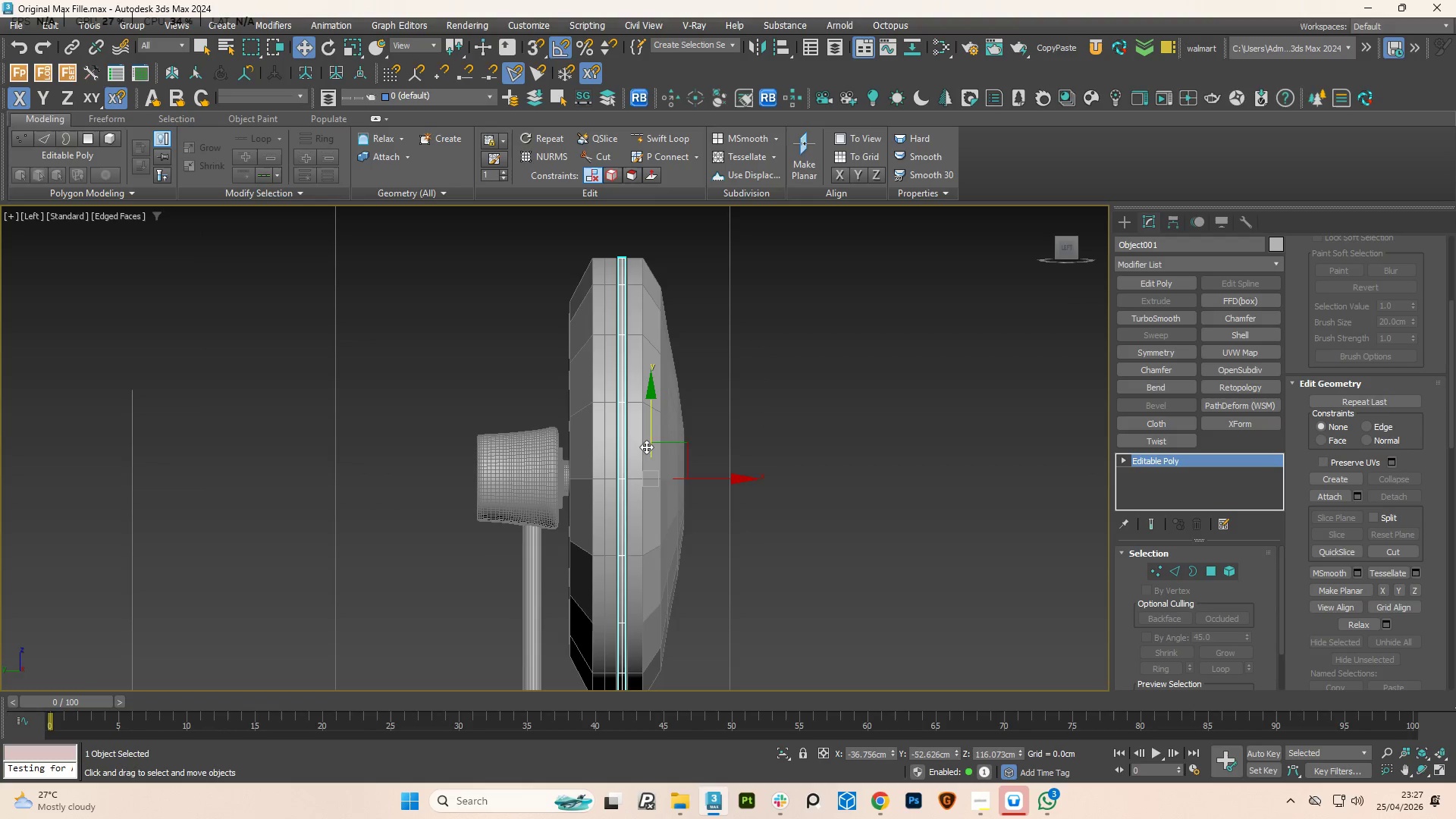 
key(2)
 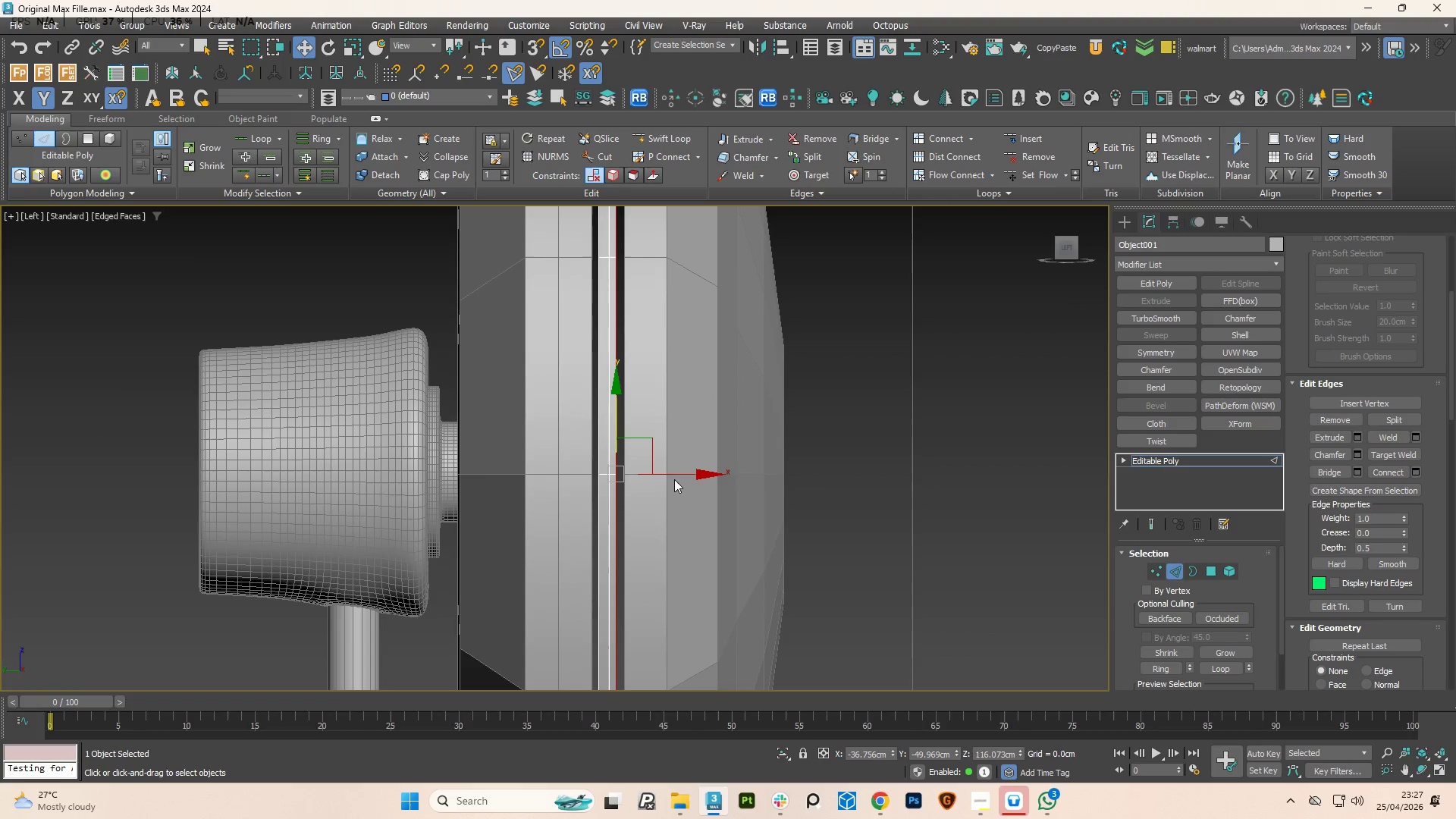 
scroll: coordinate [620, 509], scroll_direction: up, amount: 3.0
 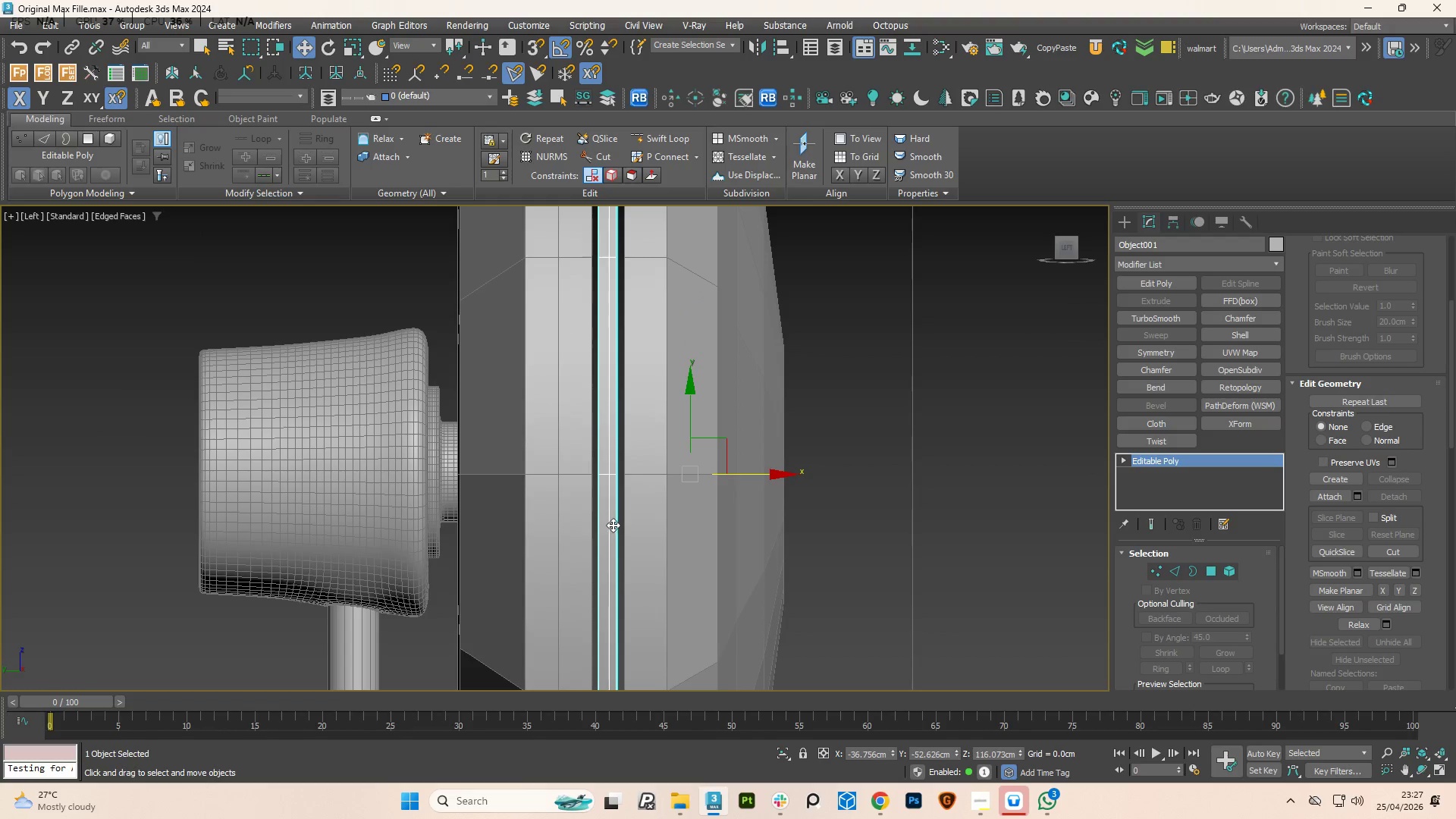 
left_click_drag(start_coordinate=[672, 475], to_coordinate=[676, 474])
 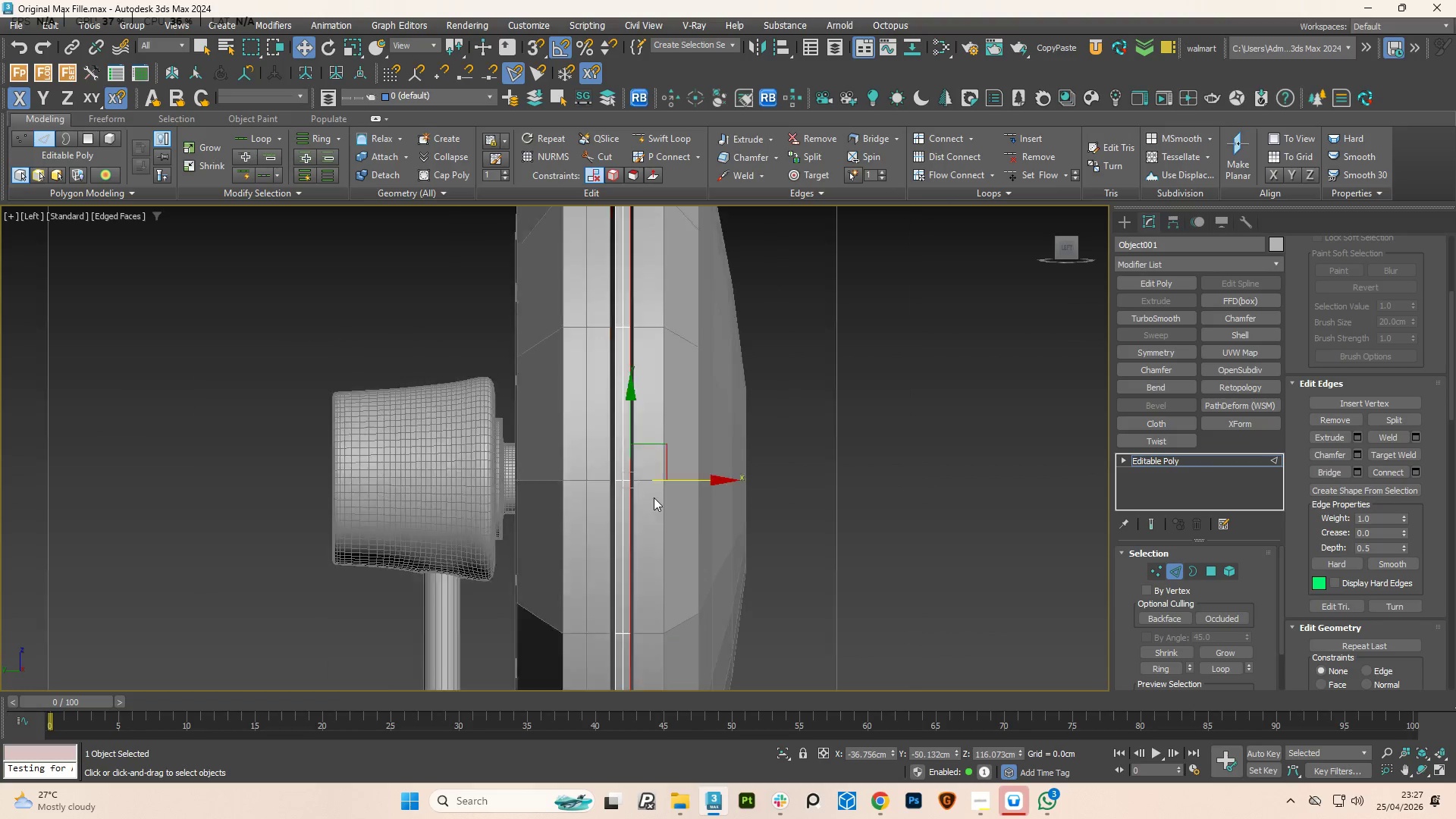 
scroll: coordinate [654, 497], scroll_direction: down, amount: 2.0
 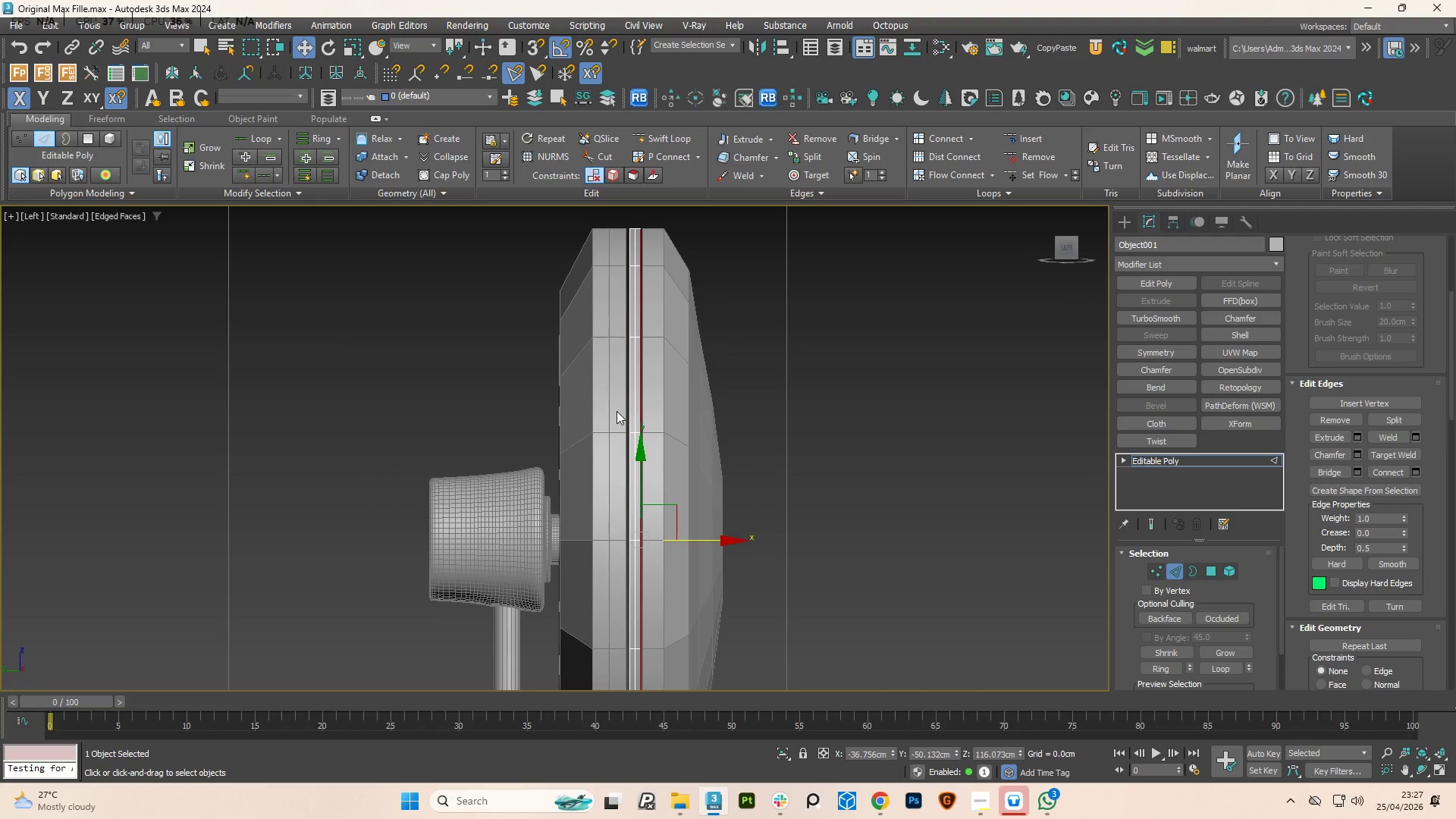 
type(11)
 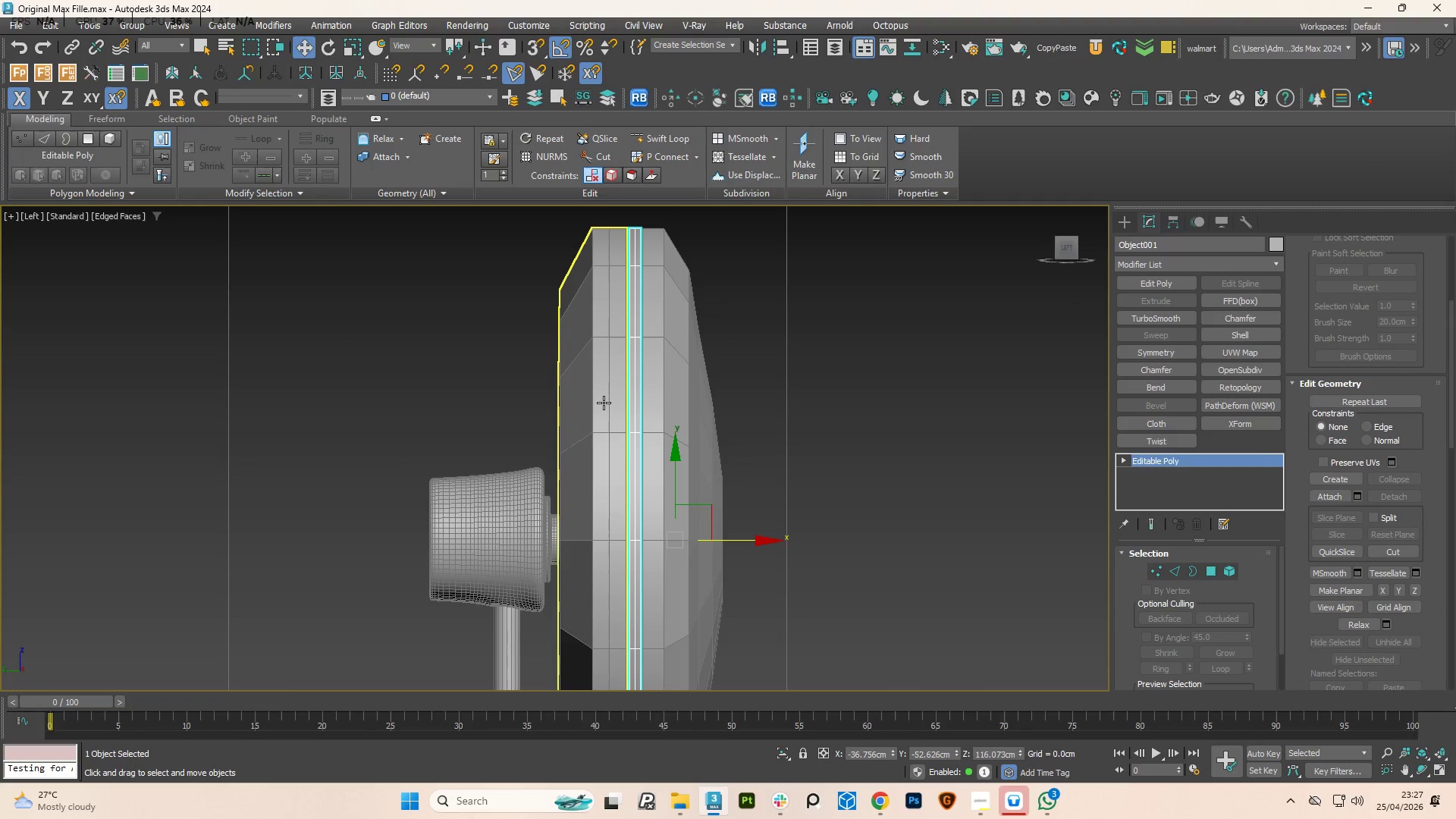 
left_click([604, 403])
 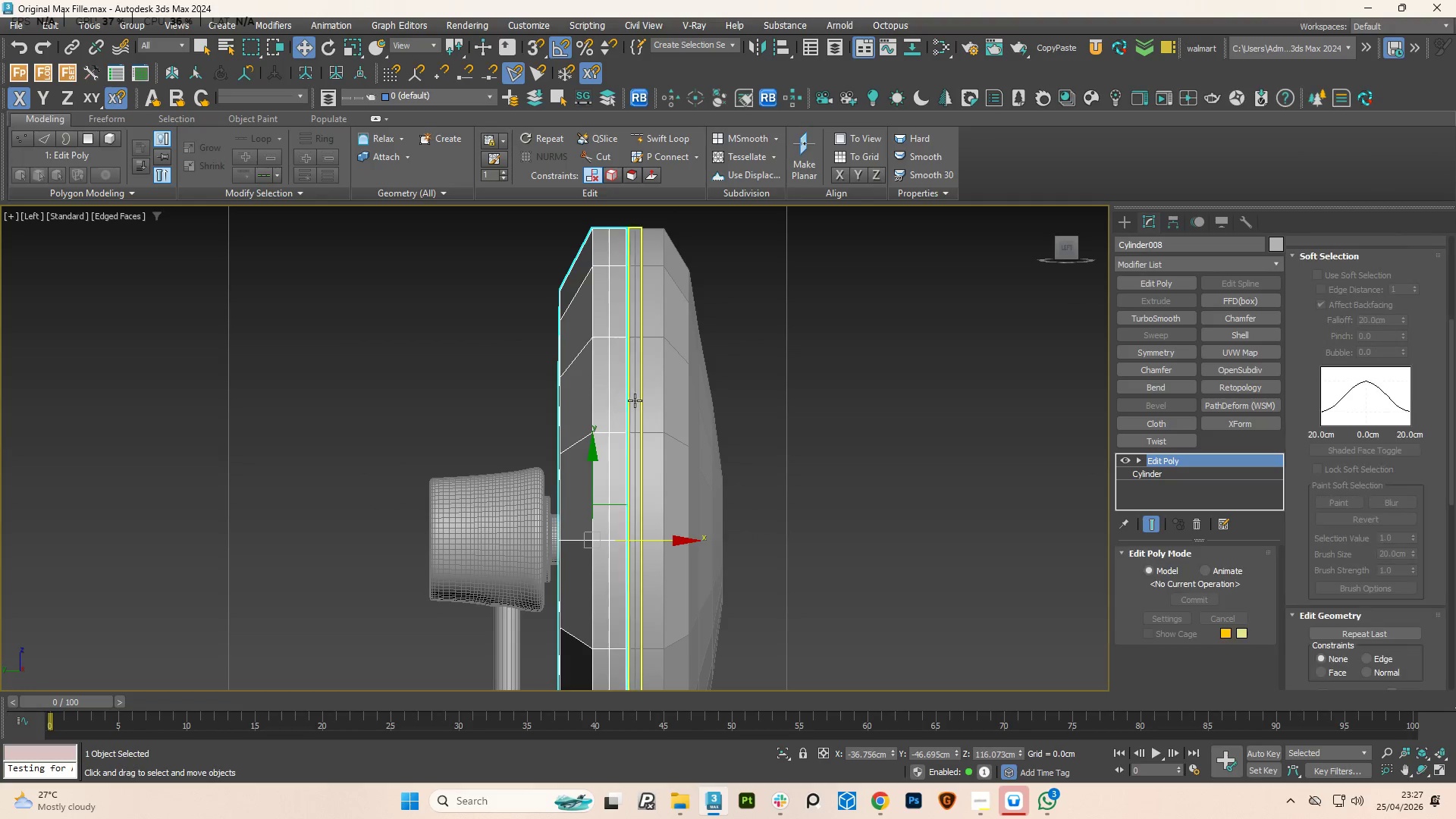 
hold_key(key=ControlLeft, duration=0.52)
left_click([669, 398])
 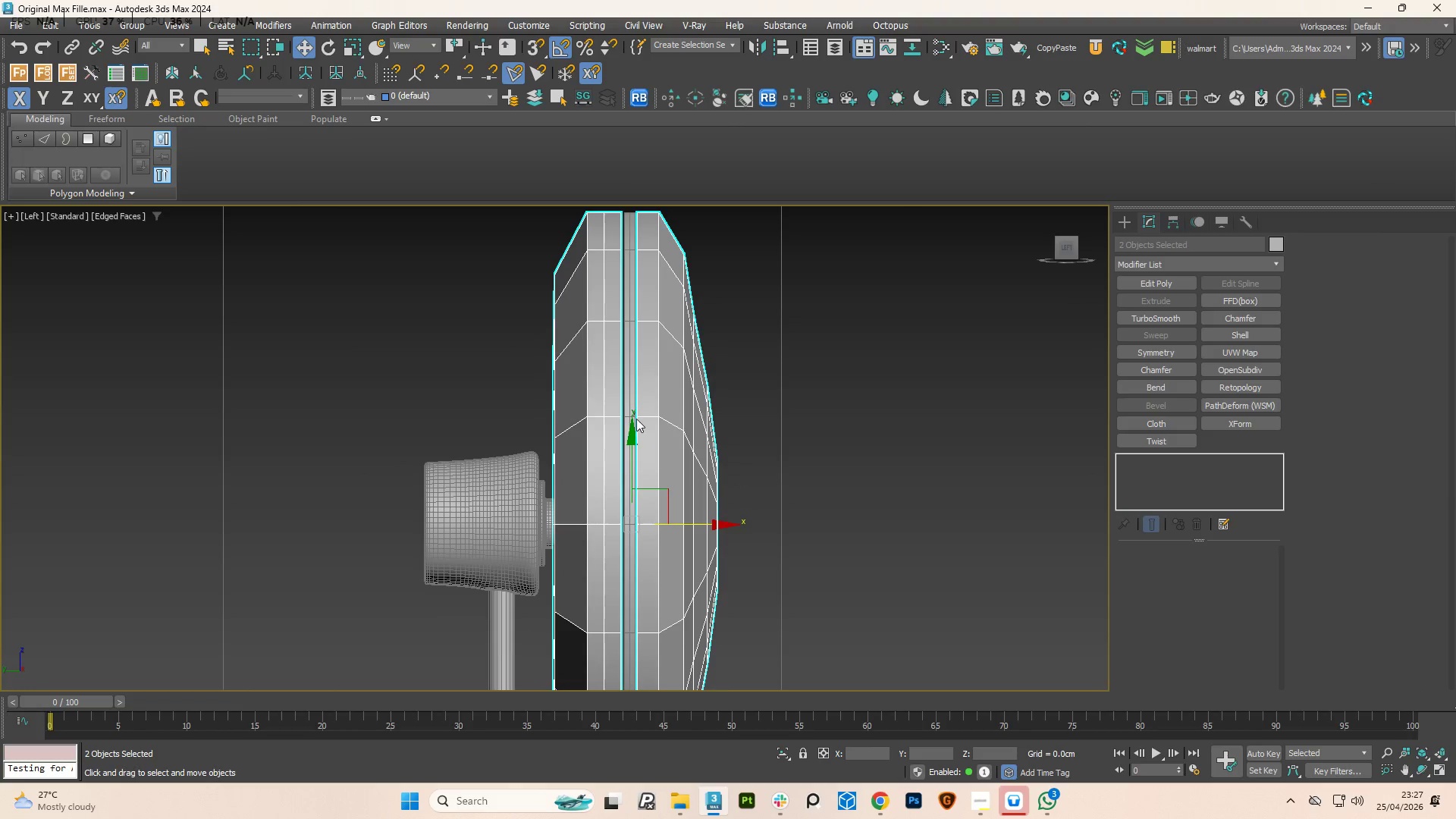 
key(R)
 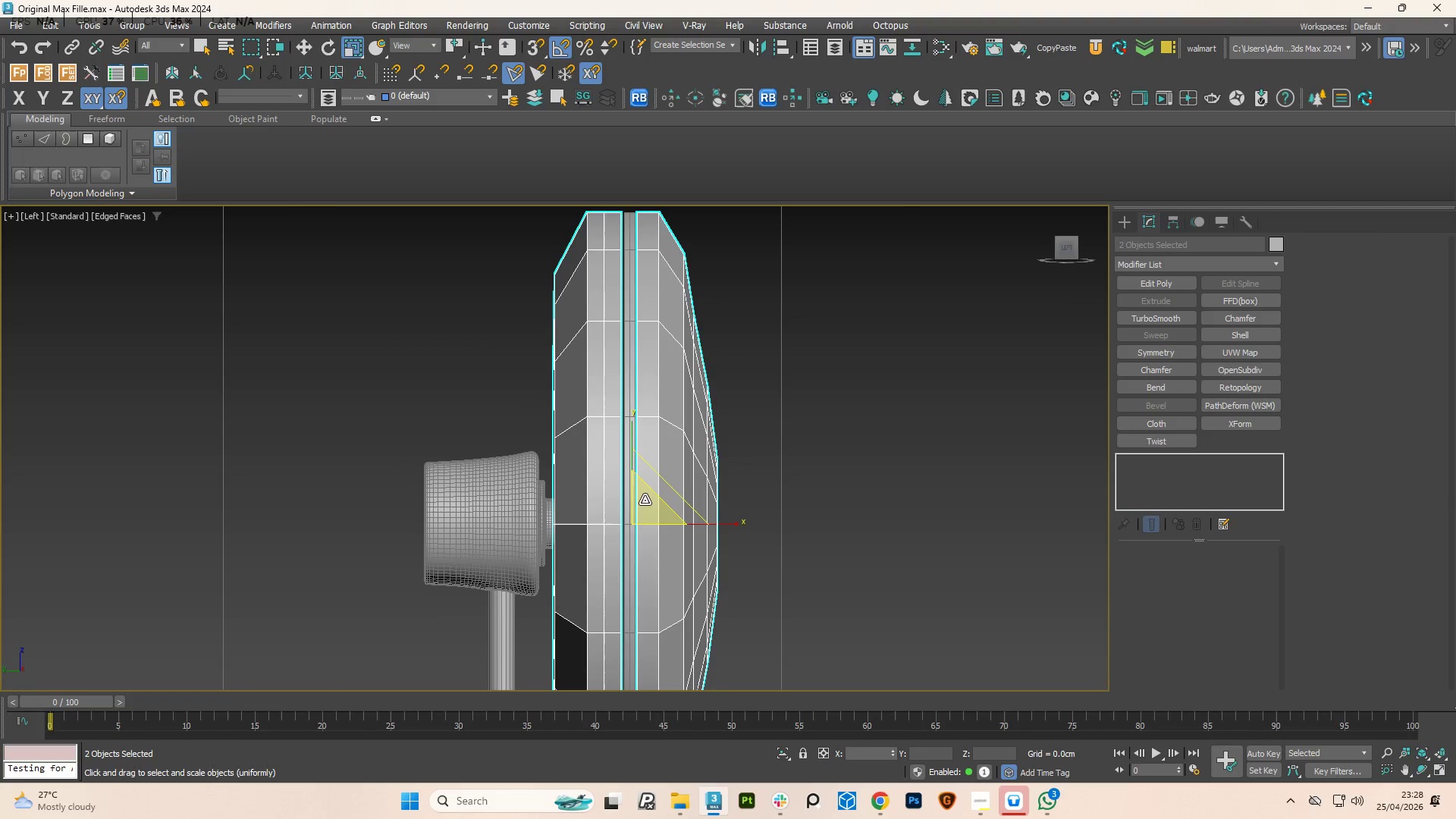 
left_click_drag(start_coordinate=[645, 500], to_coordinate=[655, 501])
 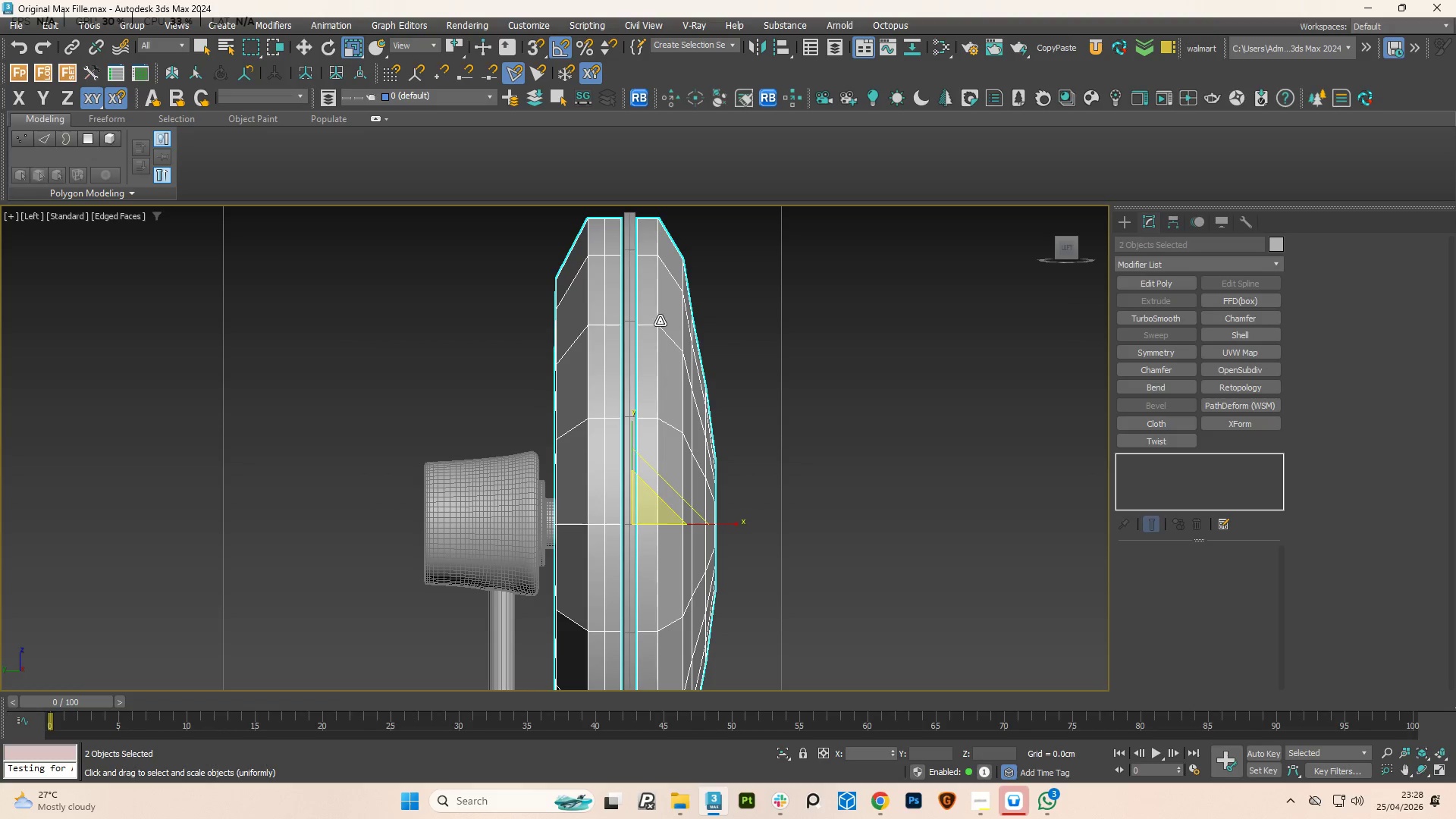 
scroll: coordinate [629, 388], scroll_direction: up, amount: 3.0
 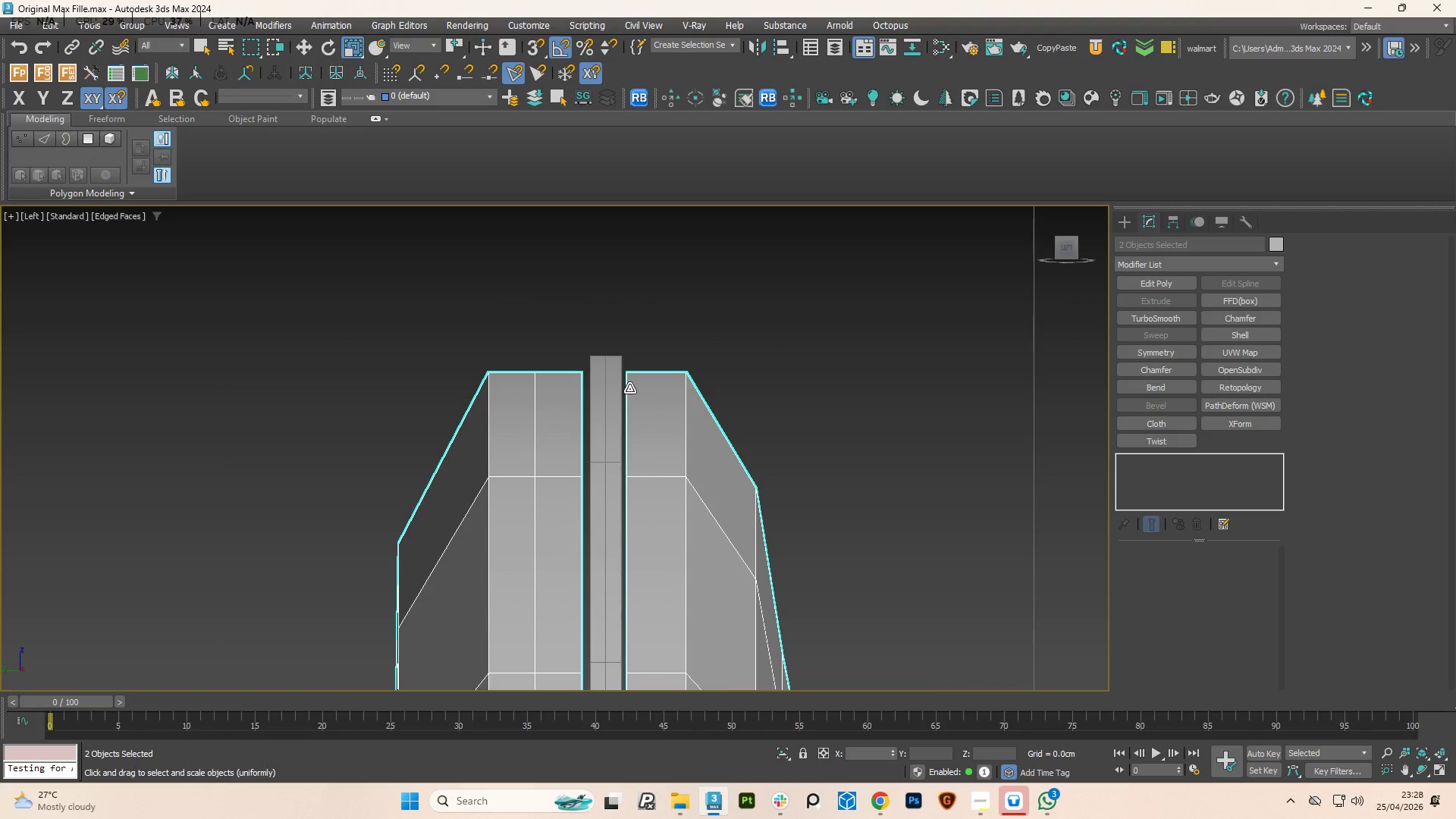 
scroll: coordinate [629, 388], scroll_direction: down, amount: 4.0
 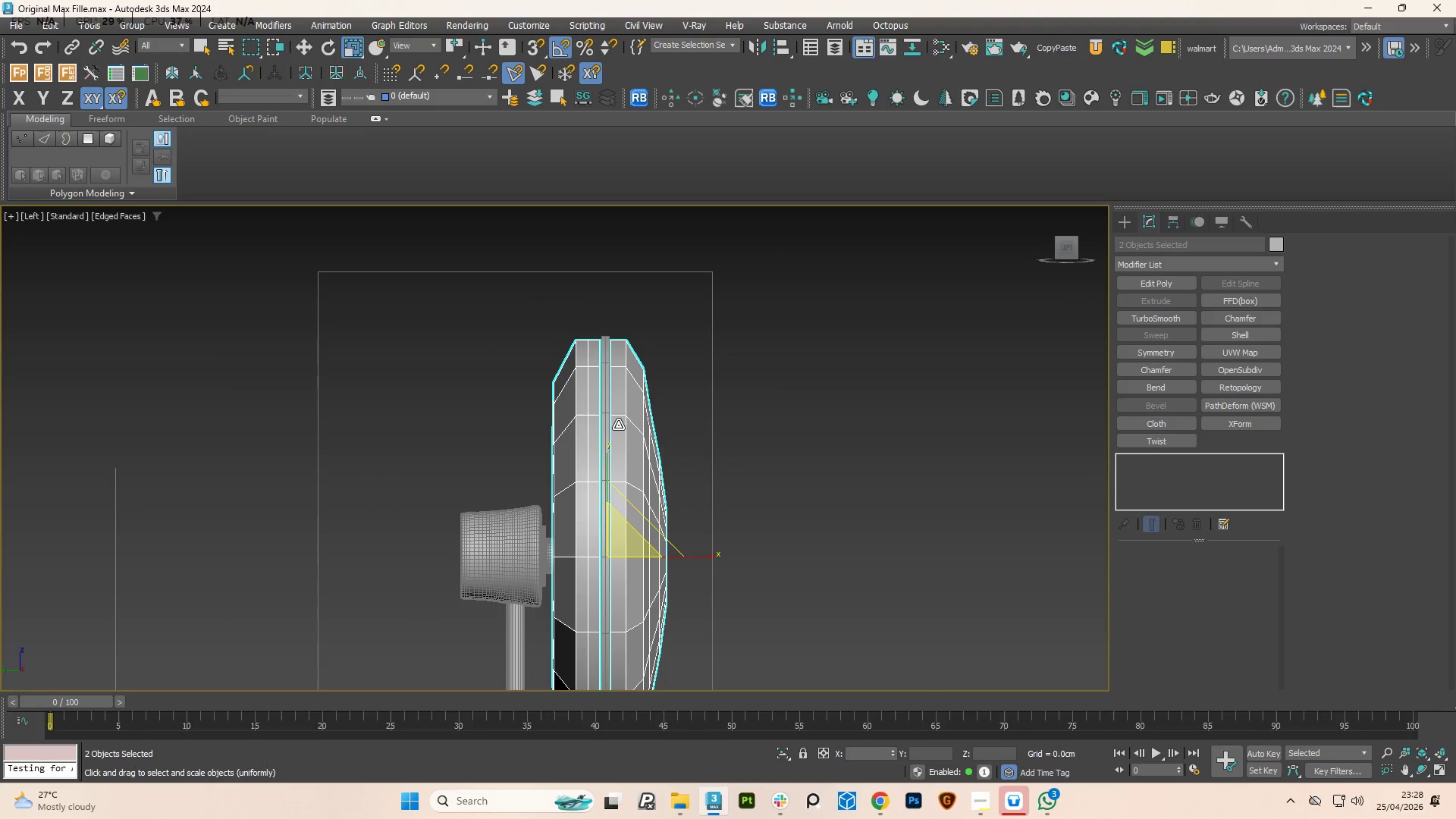 
scroll: coordinate [608, 351], scroll_direction: up, amount: 2.0
 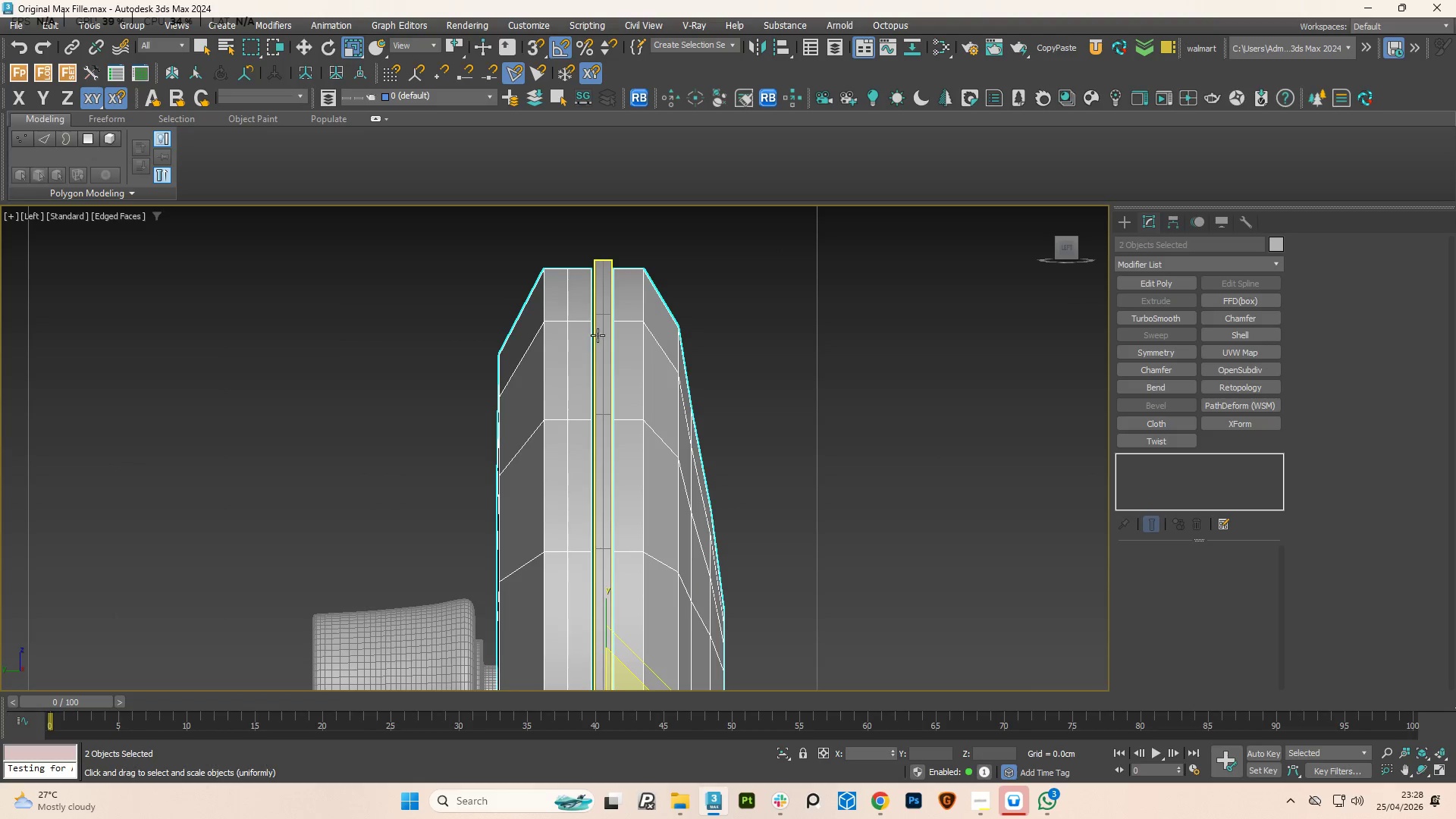 
key(2)
 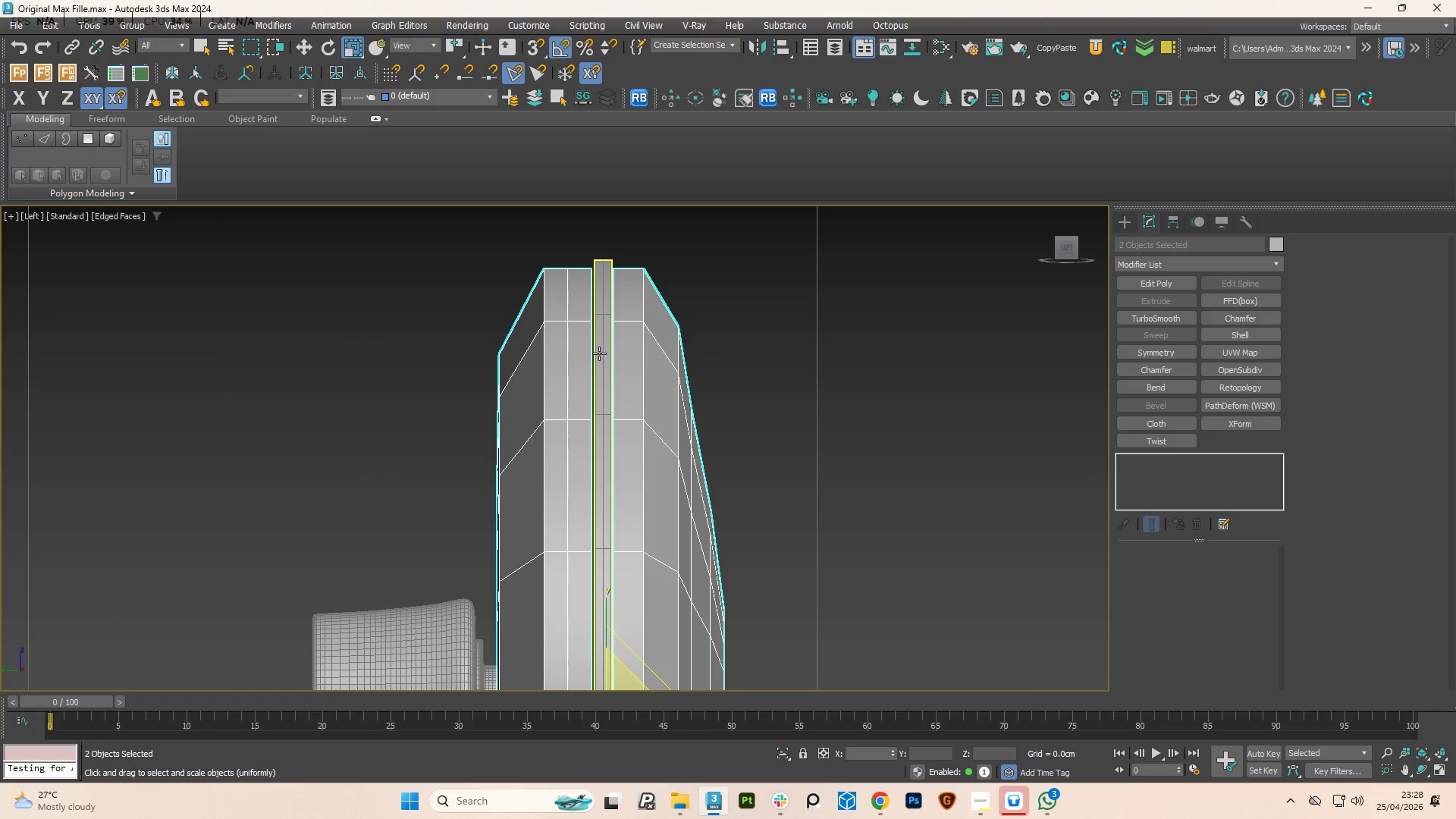 
left_click([598, 353])
 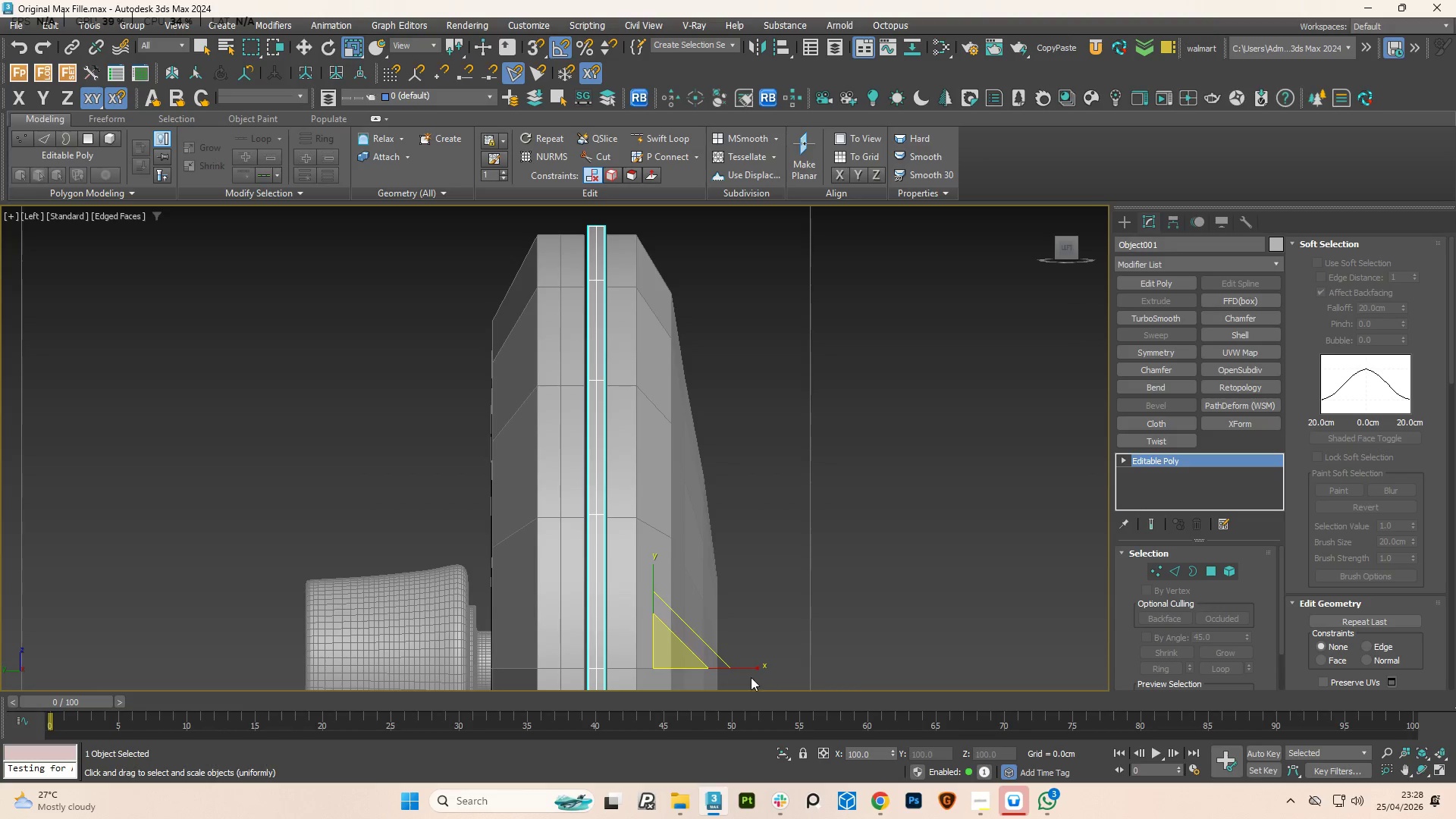 
left_click_drag(start_coordinate=[743, 670], to_coordinate=[736, 666])
 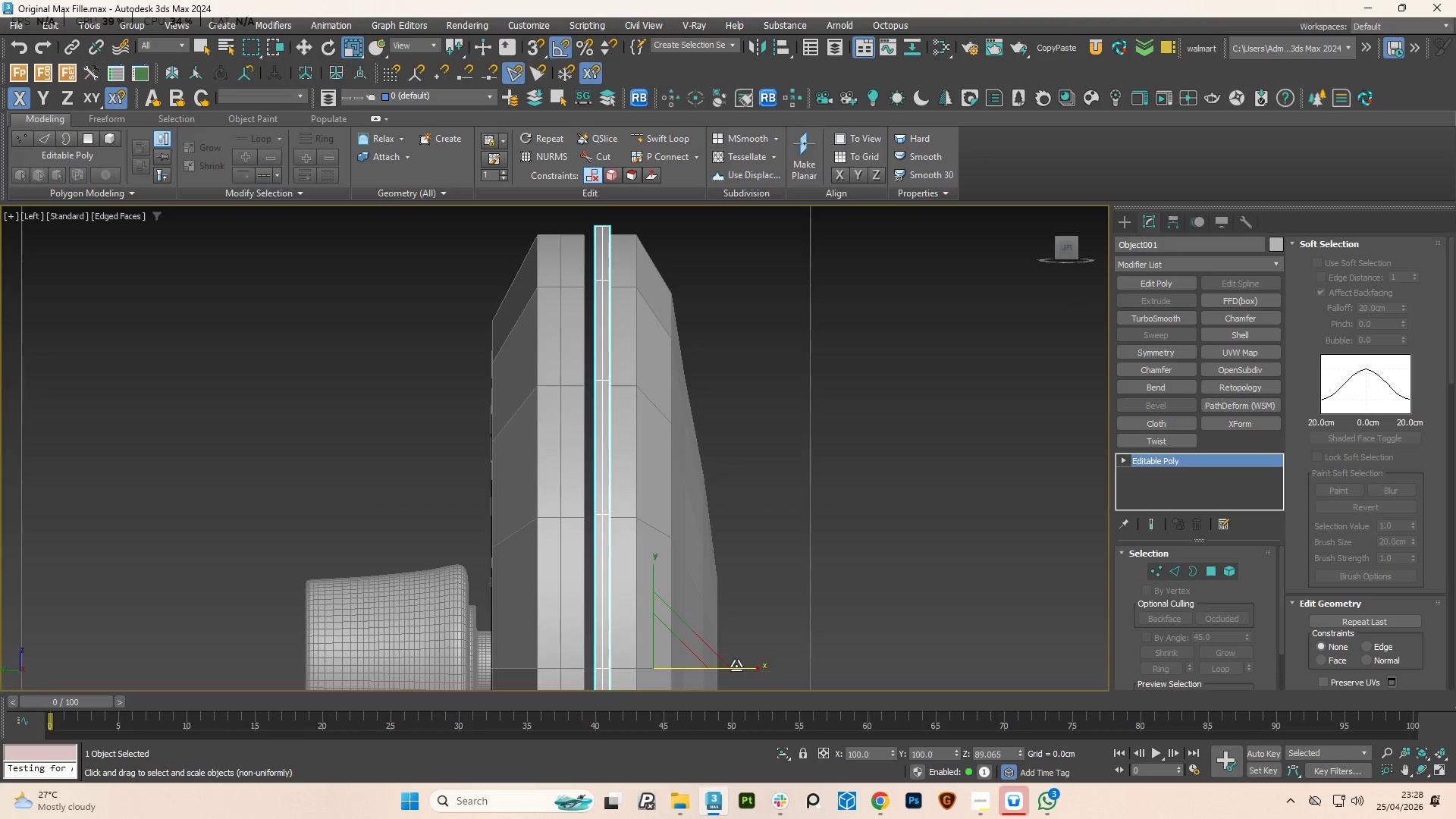 
key(Control+Z)
 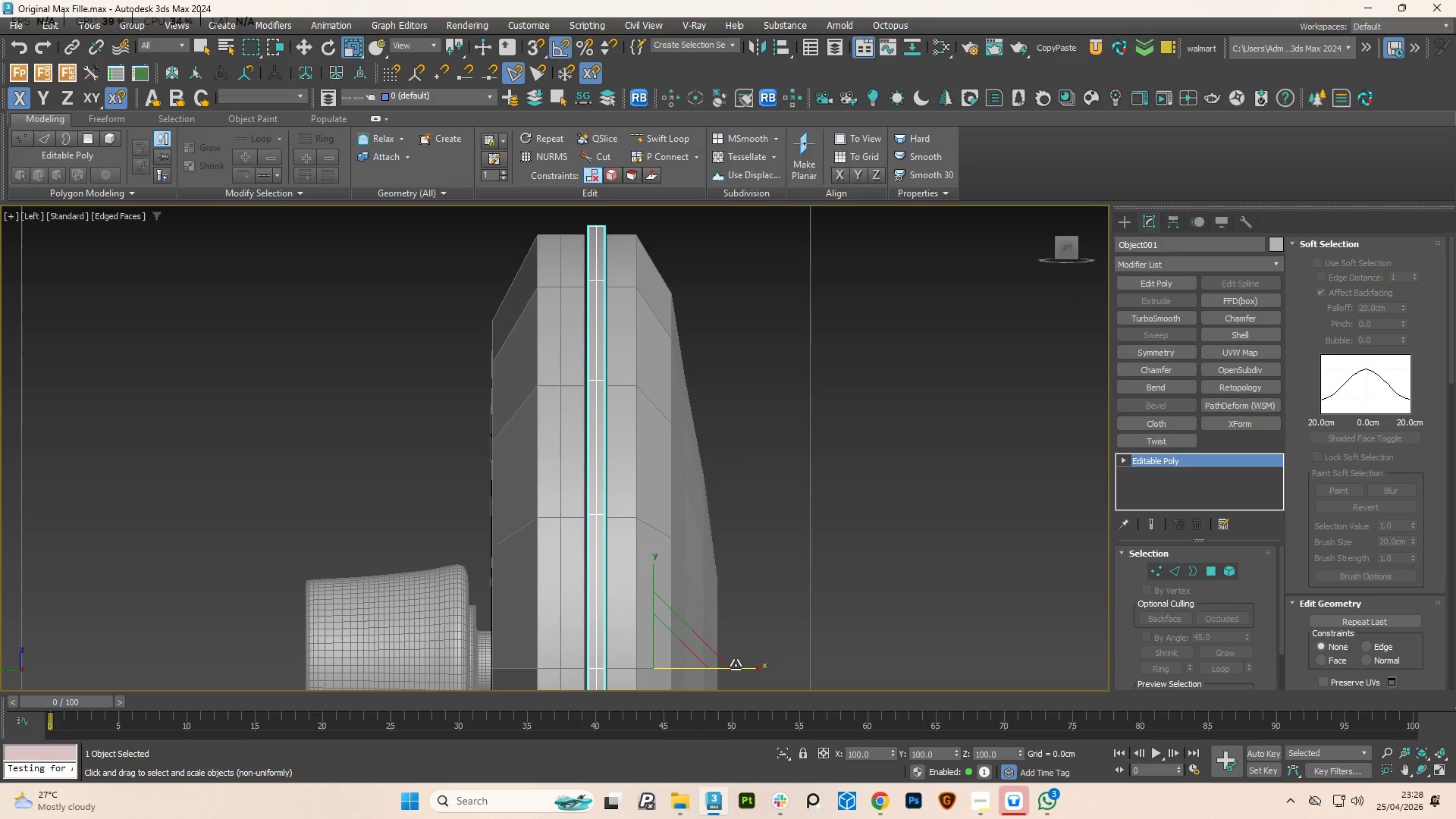 
key(3)
 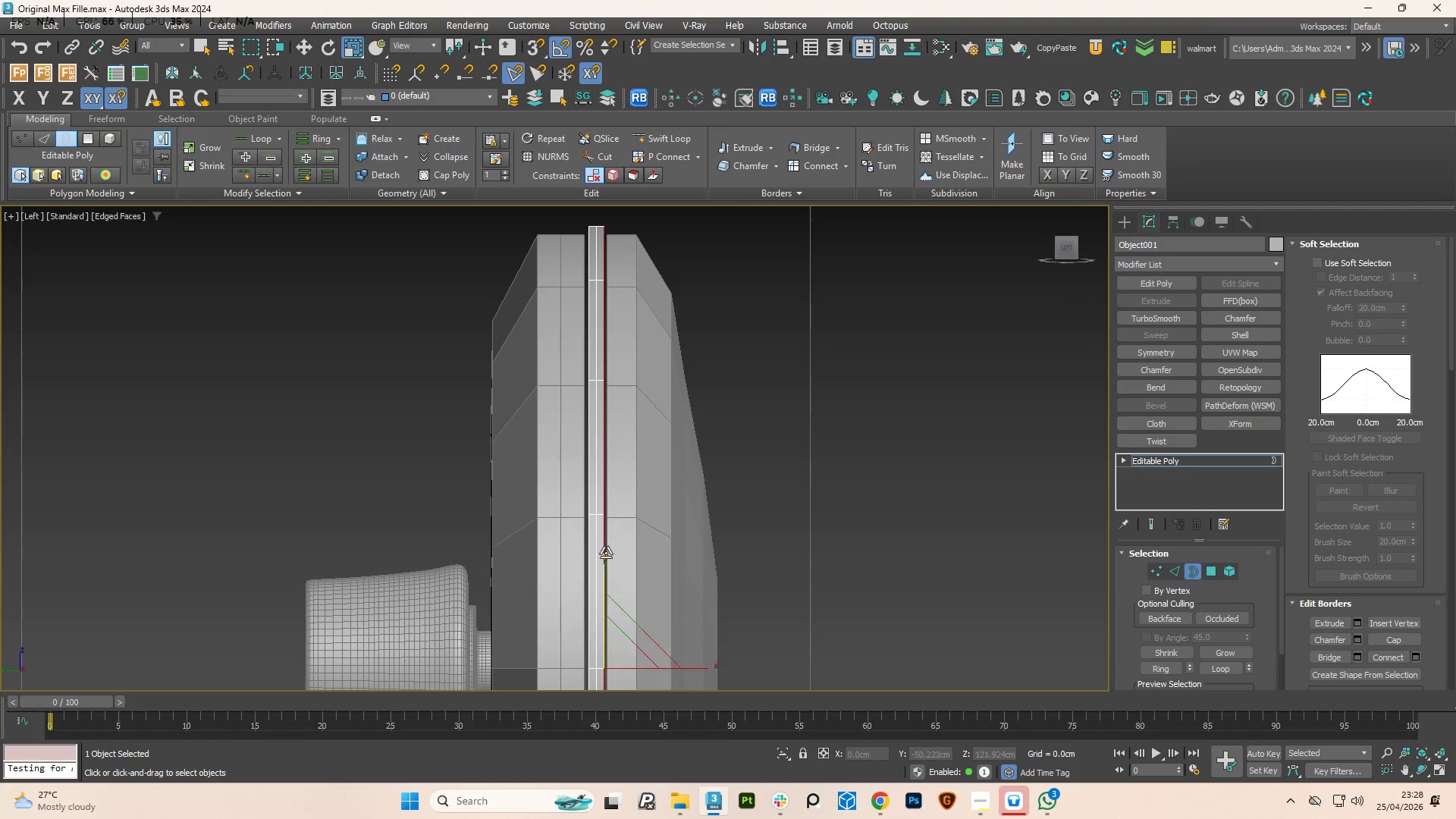 
hold_key(key=ControlLeft, duration=0.69)
double_click([589, 553])
 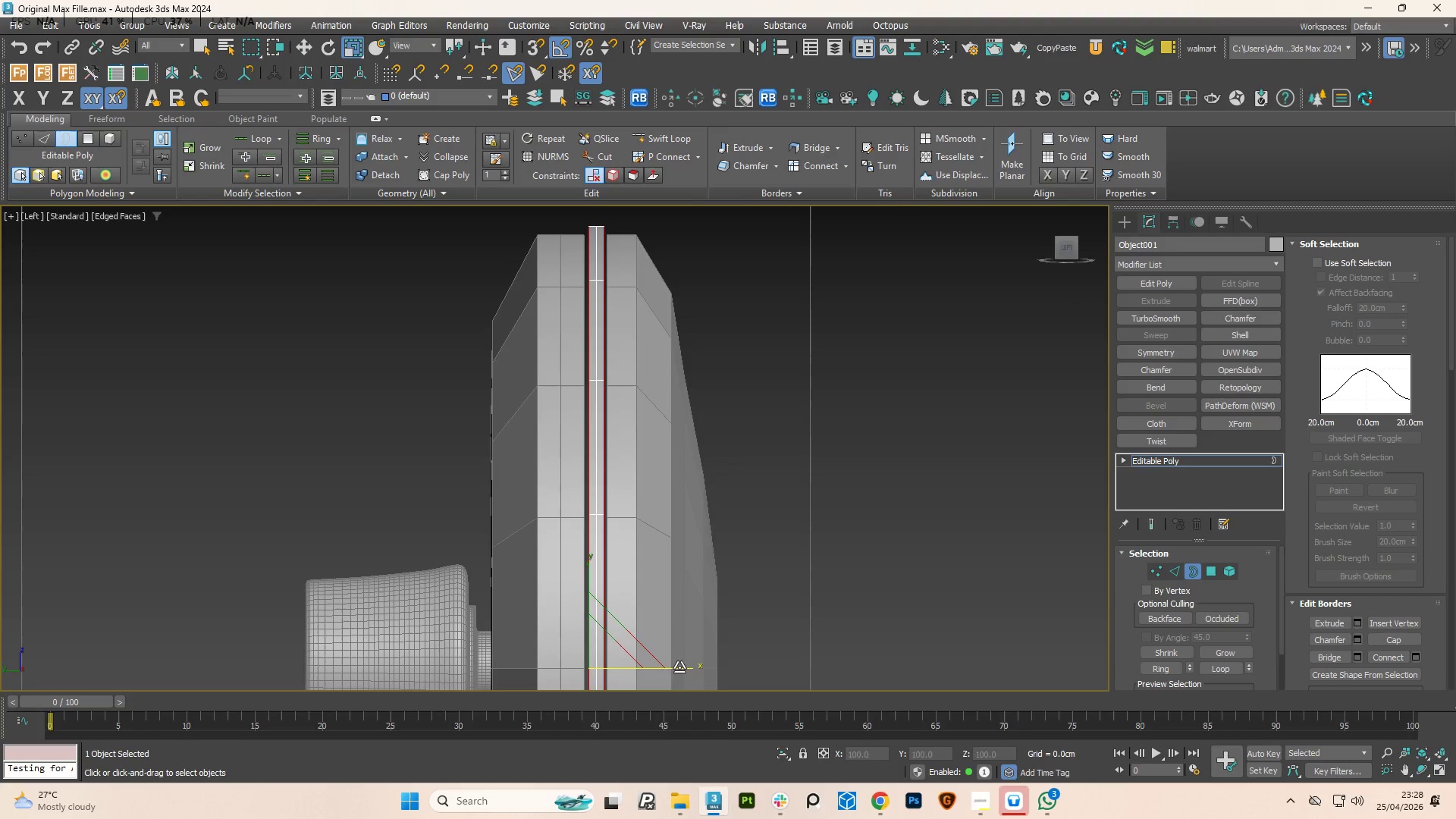 
left_click_drag(start_coordinate=[681, 671], to_coordinate=[644, 661])
 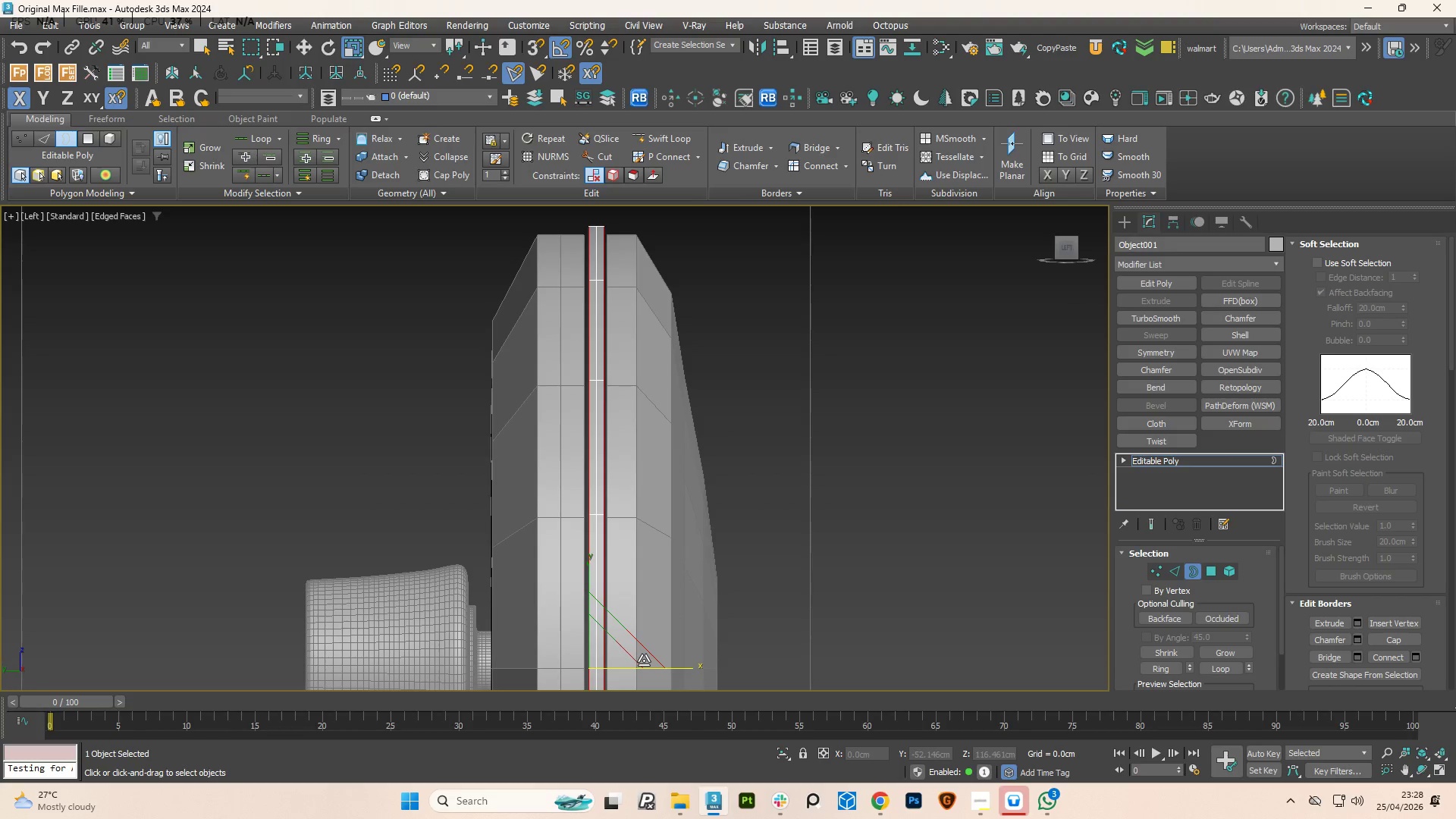 
key(Control+Z)
 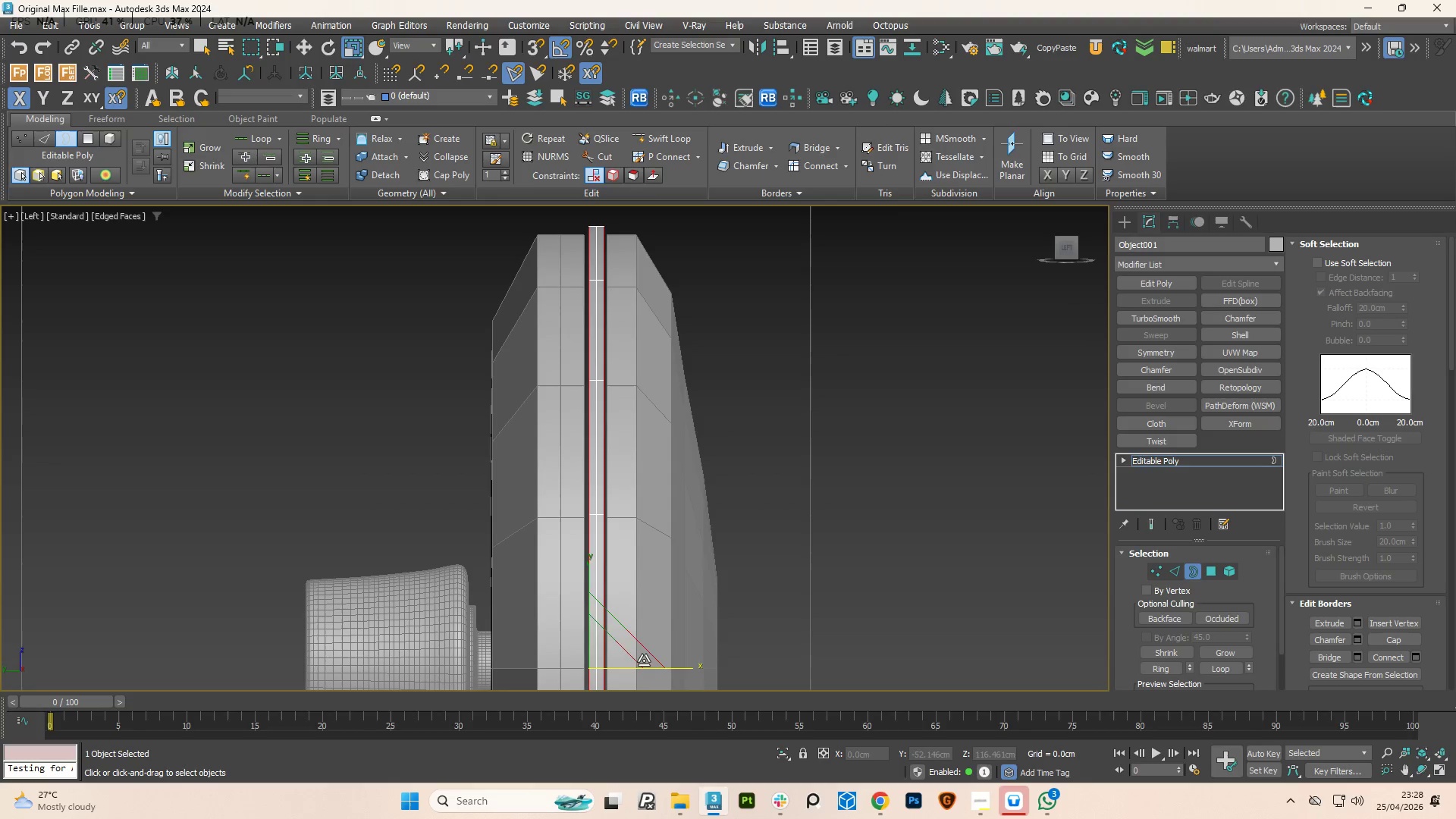 
key(Control+Z)
 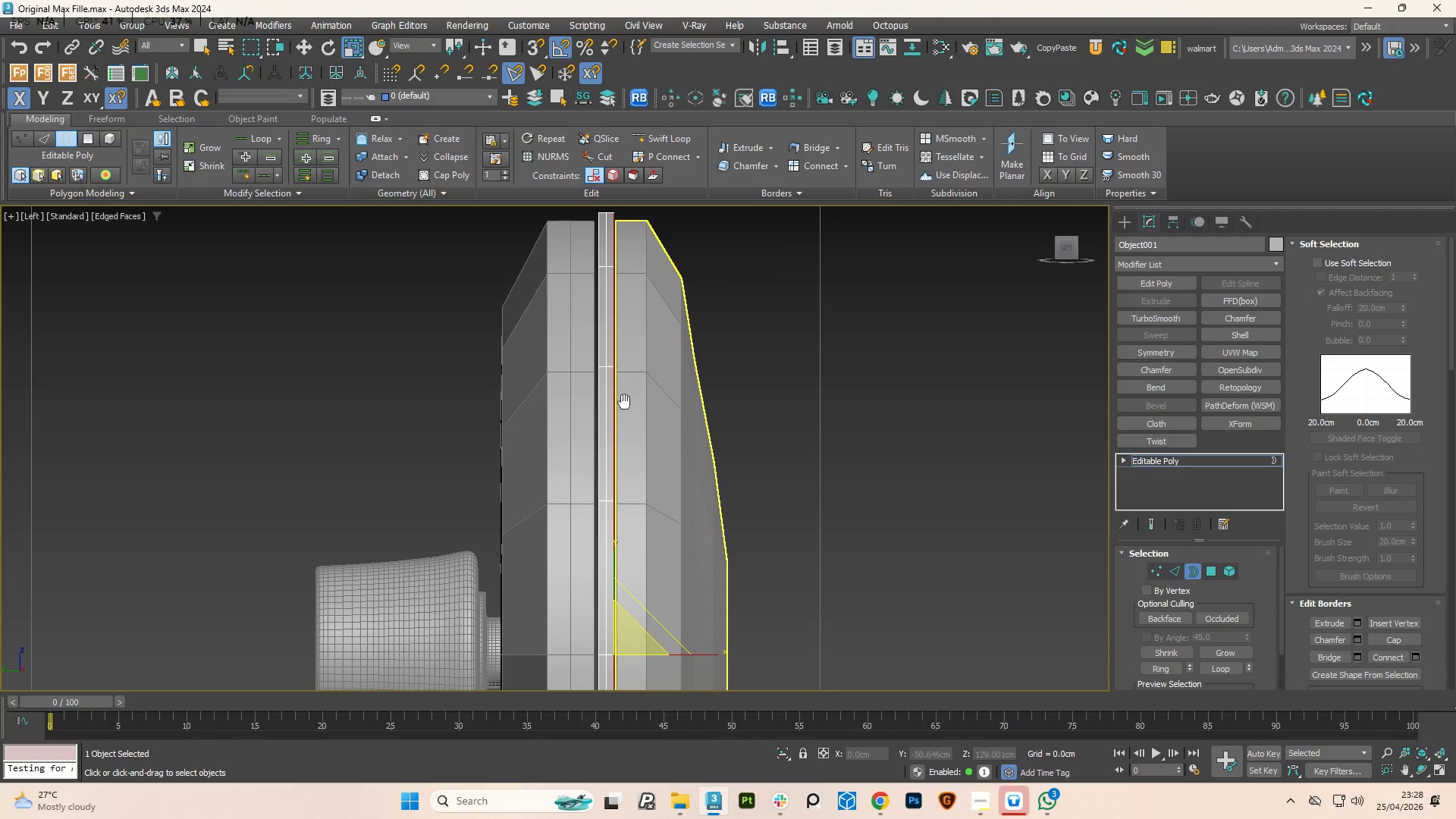 
scroll: coordinate [624, 401], scroll_direction: down, amount: 1.0
 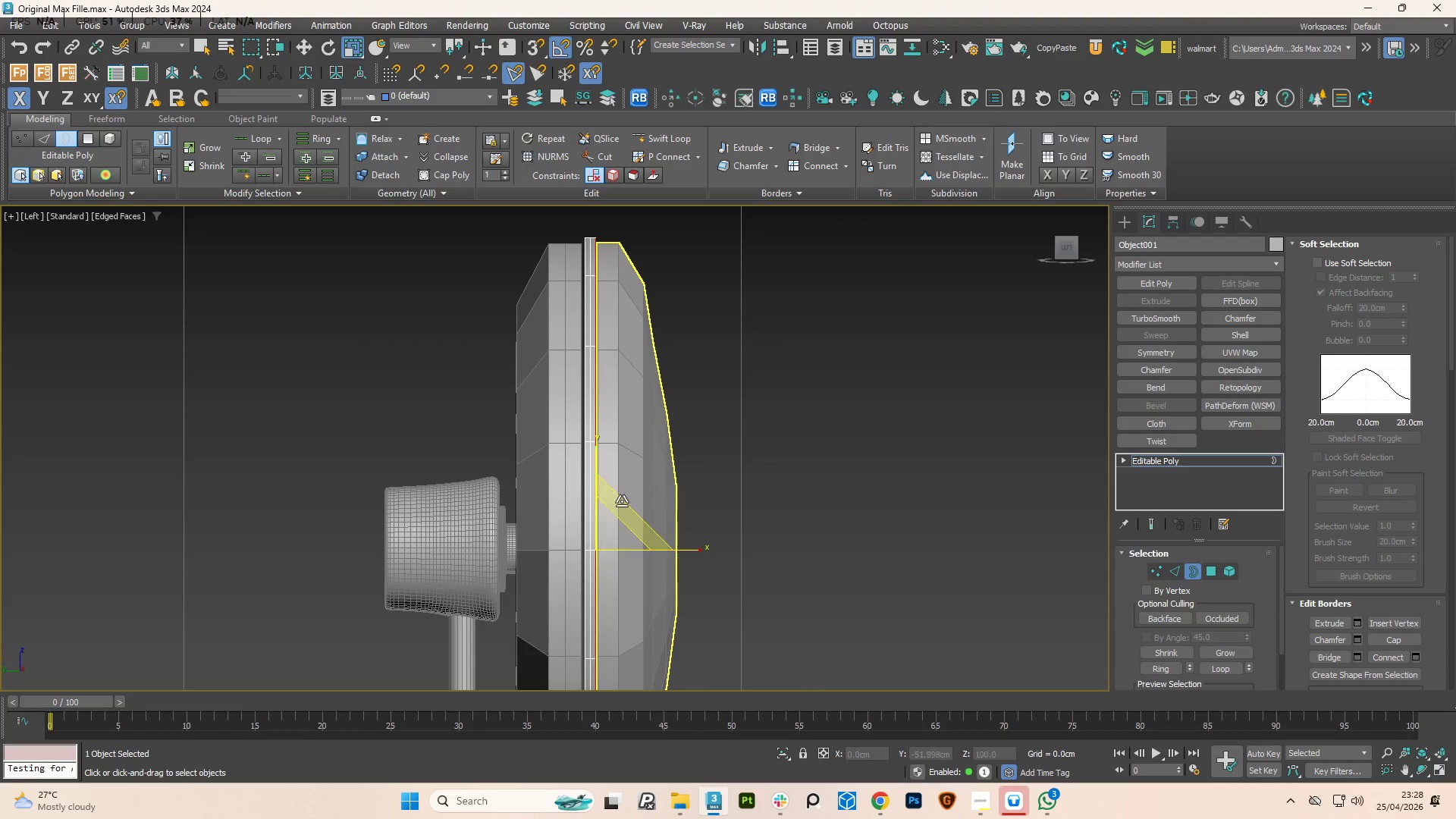 
hold_key(key=2, duration=6.5)
 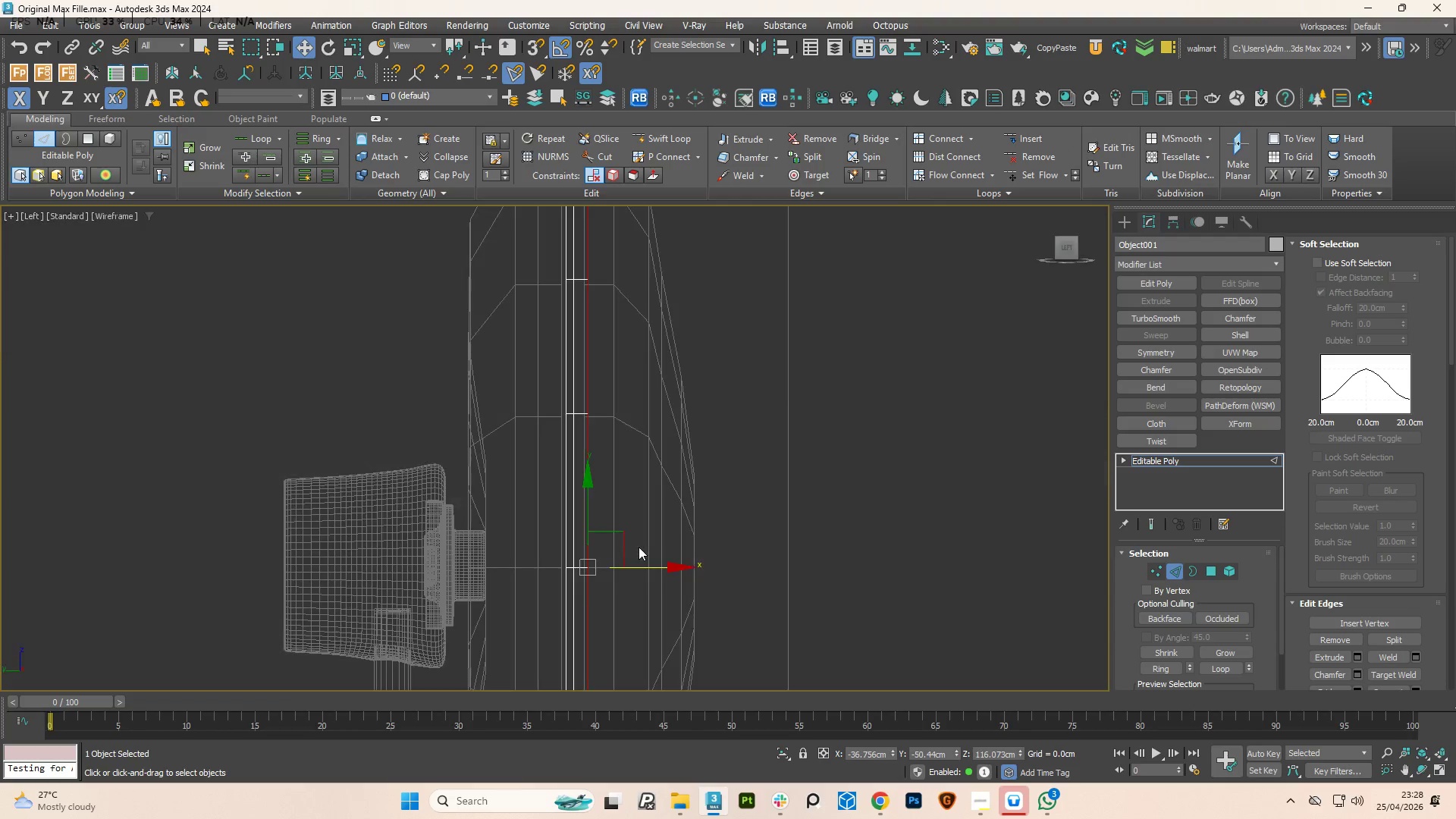 
scroll: coordinate [629, 508], scroll_direction: up, amount: 1.0
 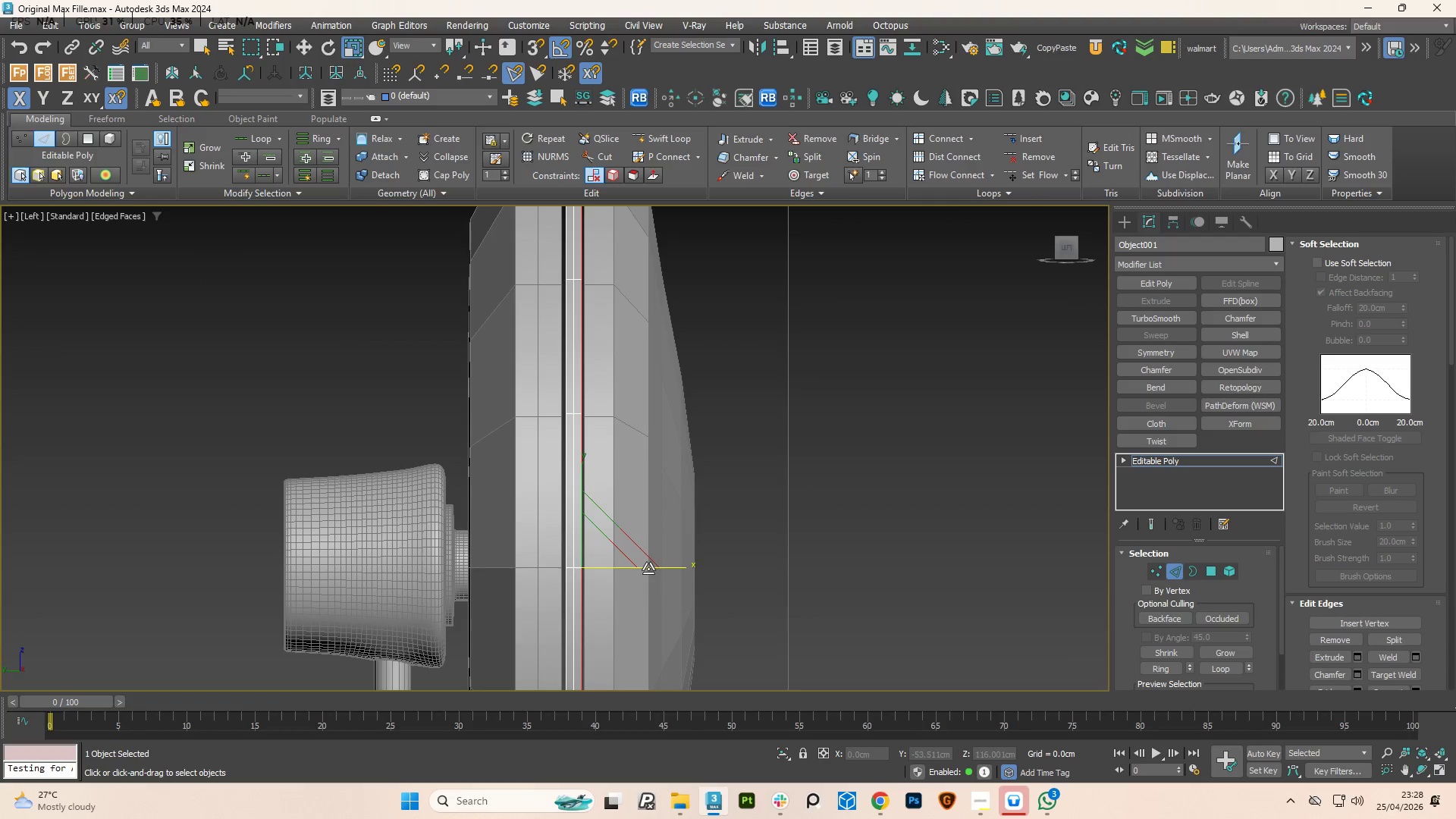 
key(W)
 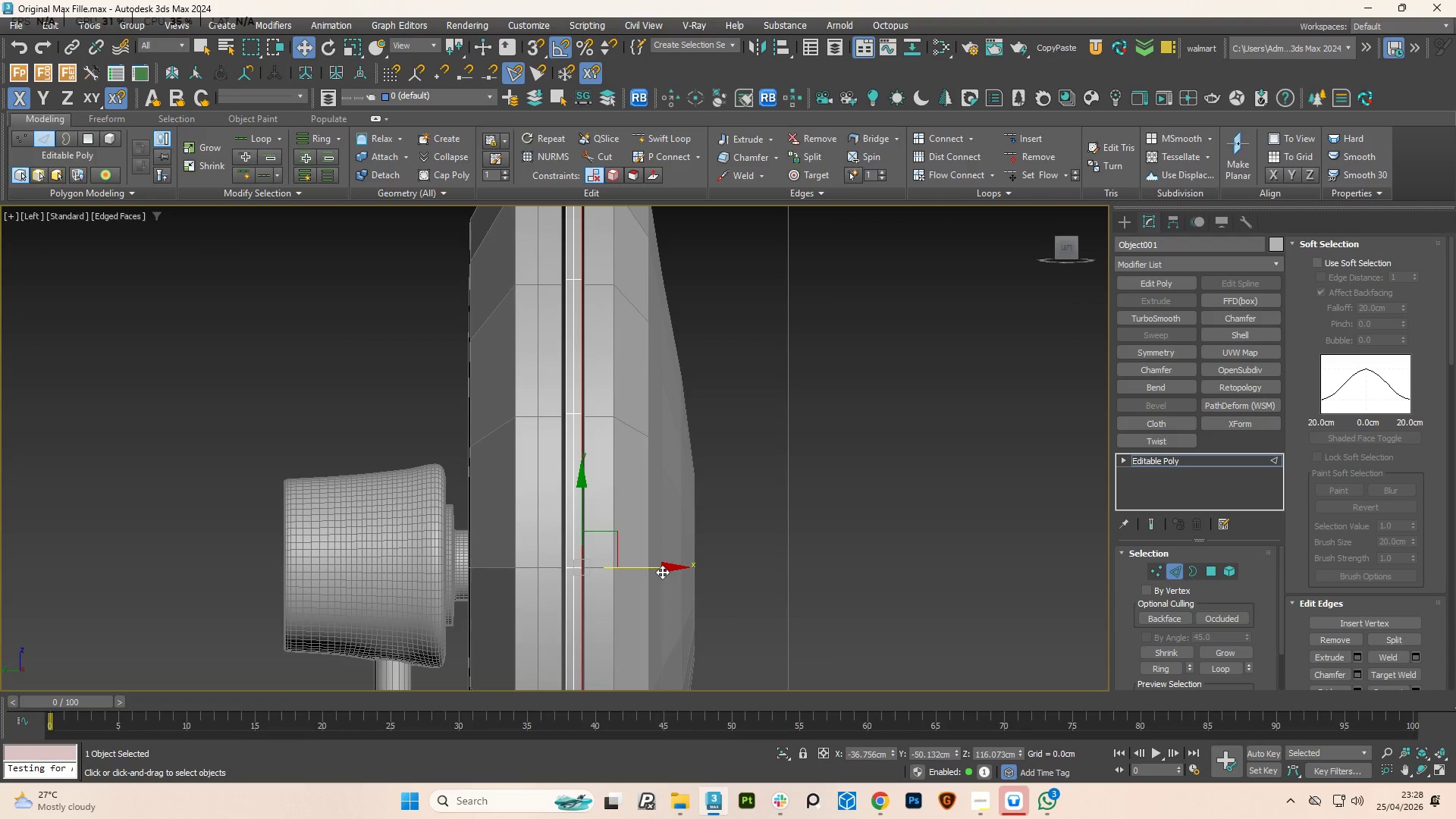 
left_click_drag(start_coordinate=[662, 572], to_coordinate=[668, 572])
 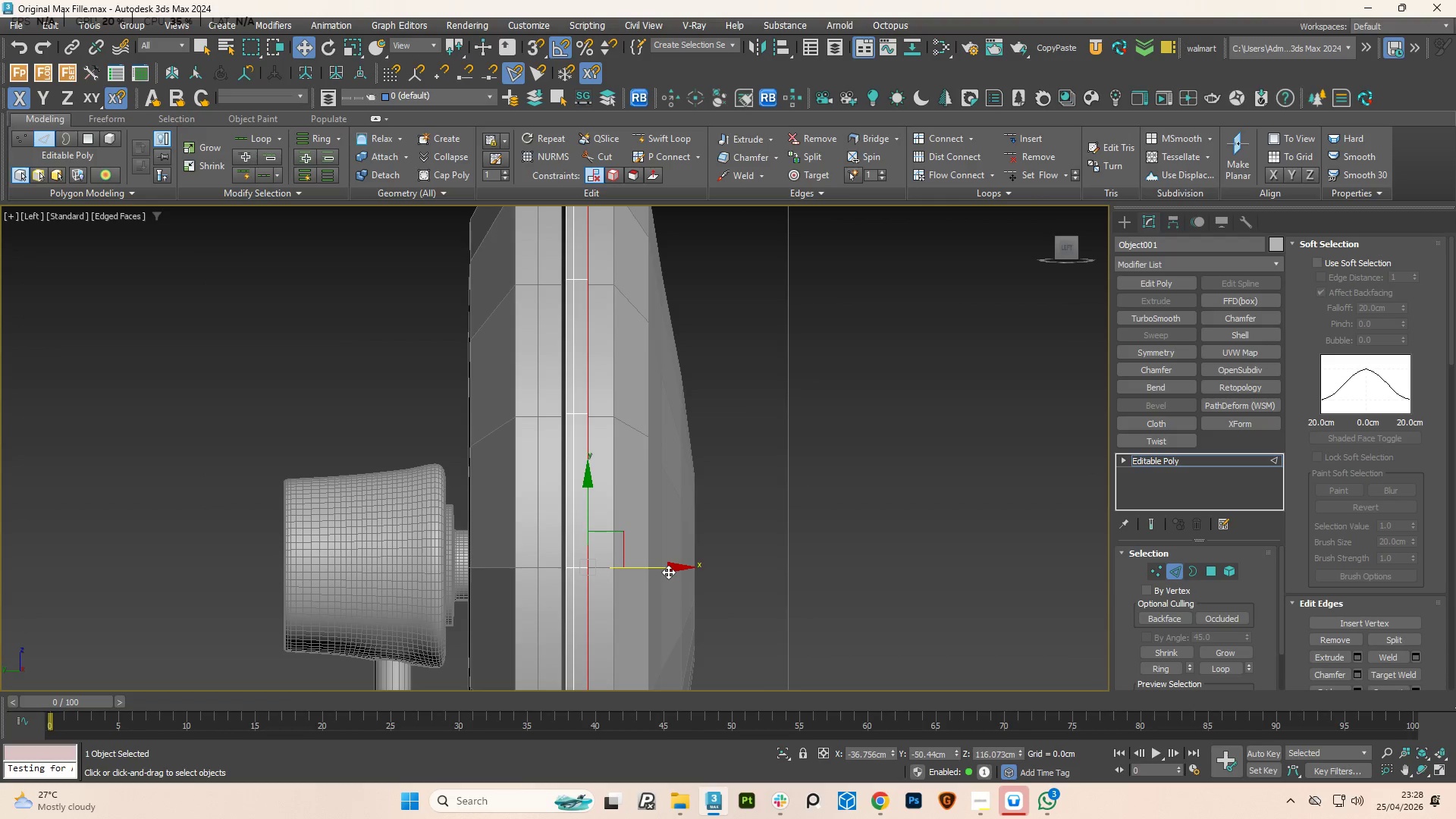 
key(3)
 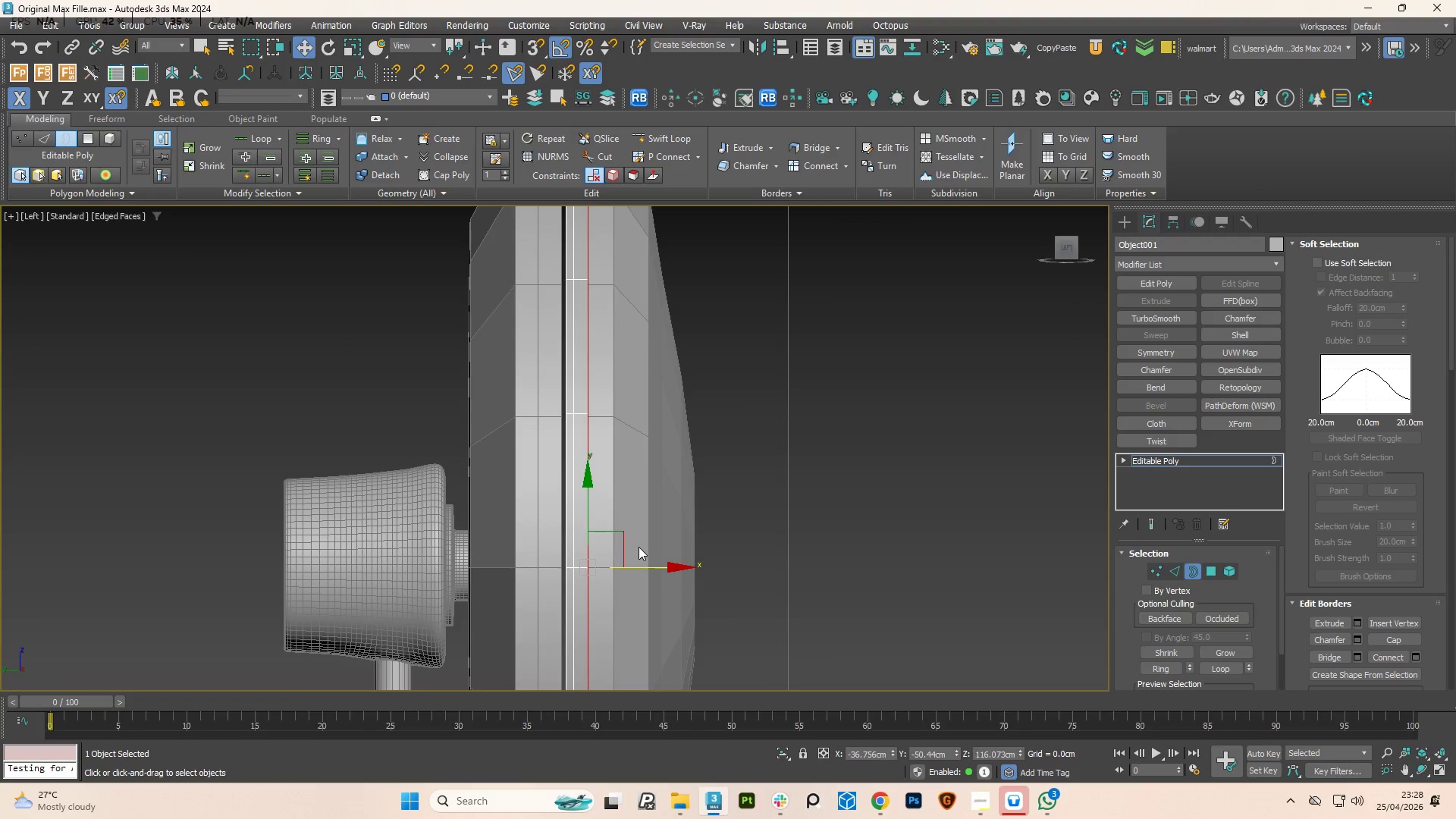 
key(F3)
 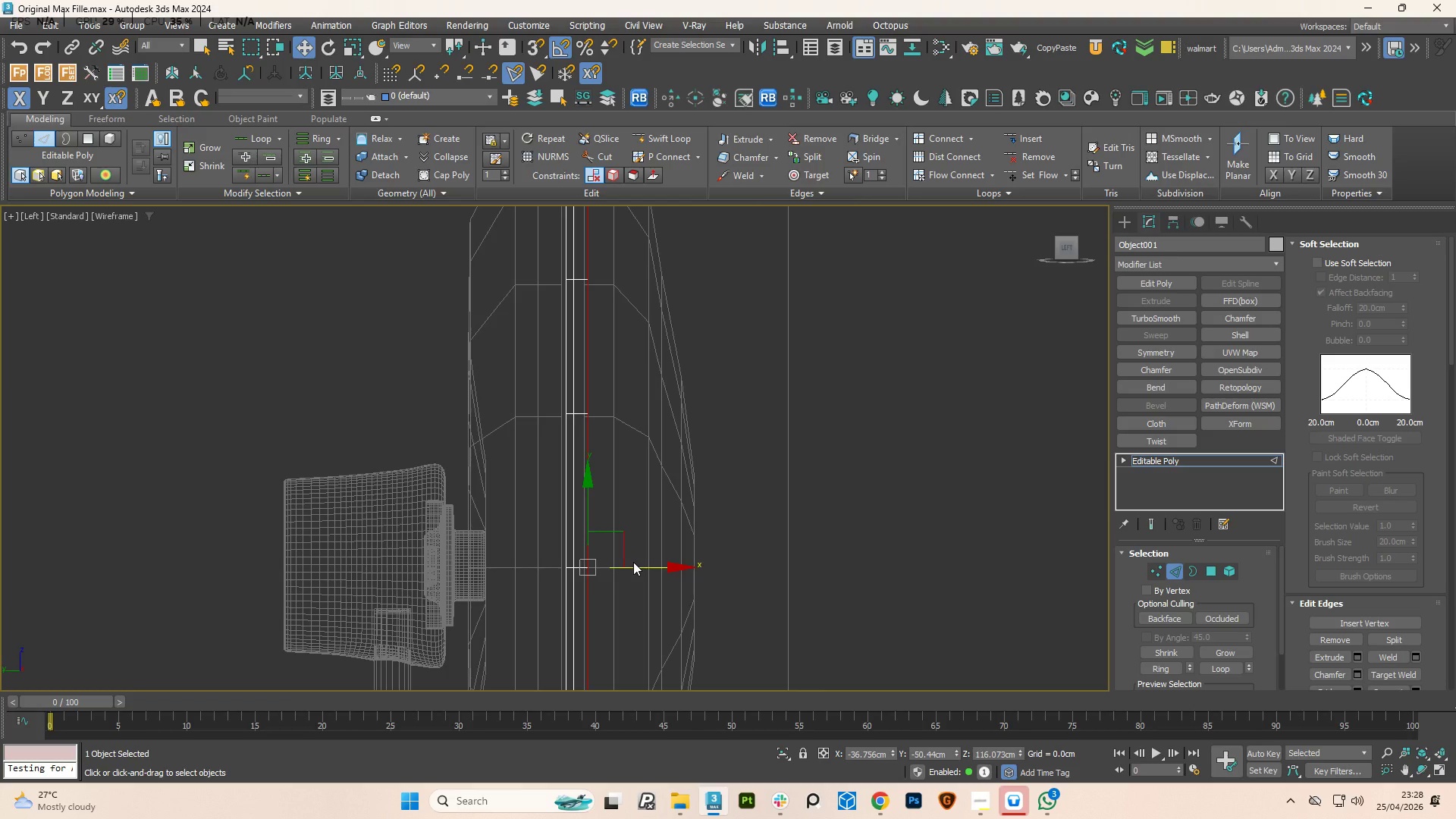 
key(2)
 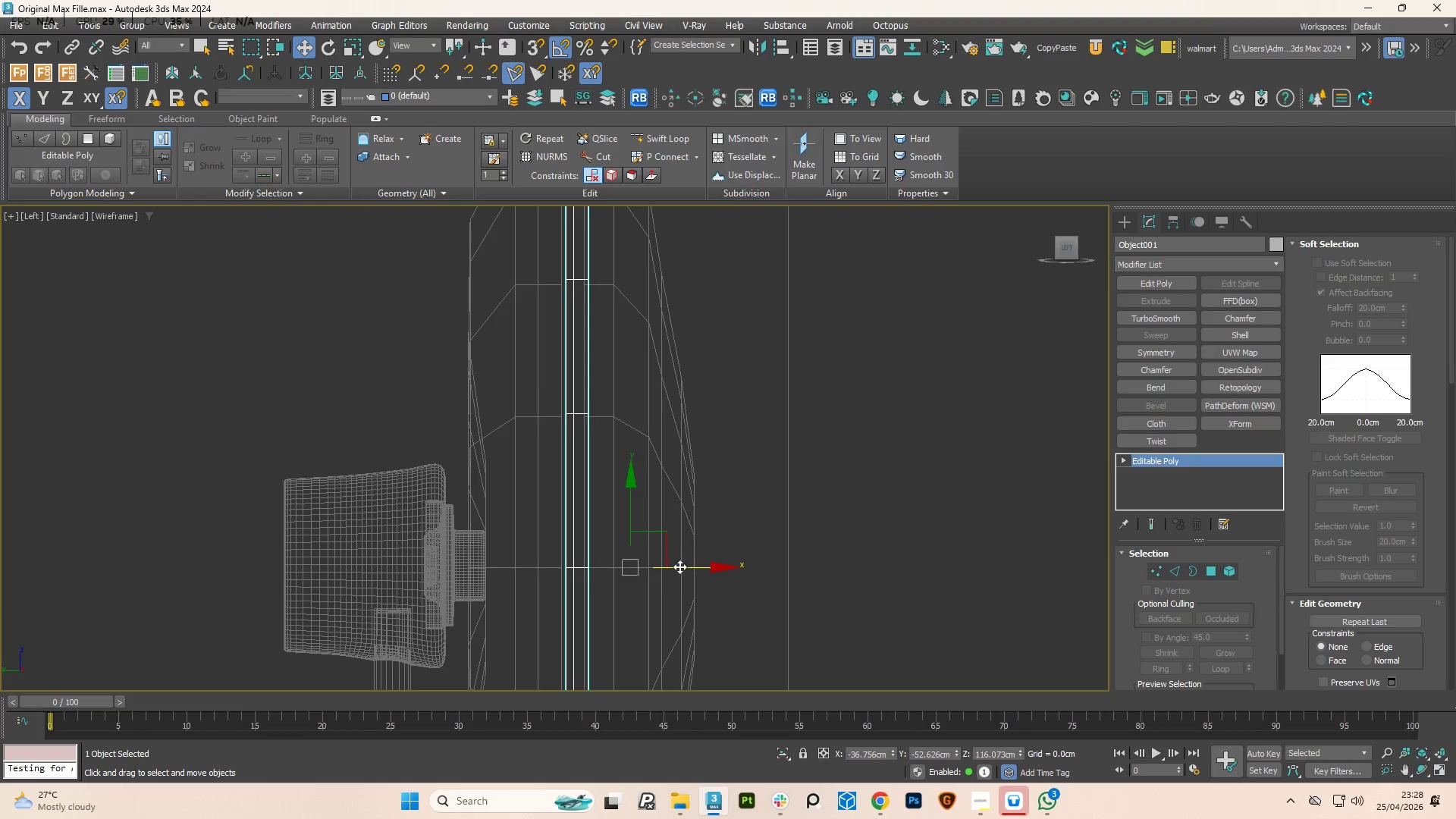 
left_click_drag(start_coordinate=[679, 566], to_coordinate=[675, 571])
 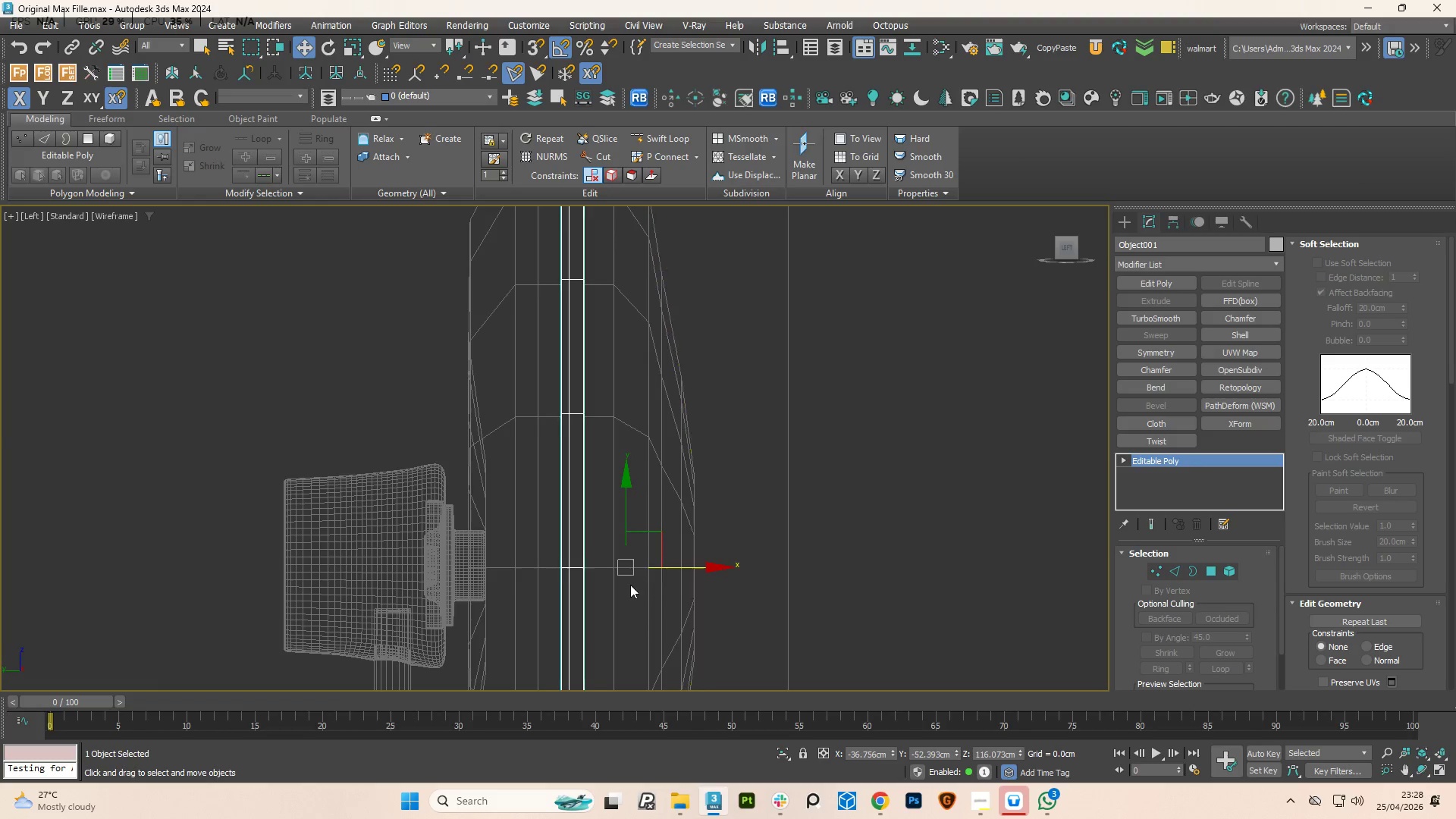 
scroll: coordinate [605, 589], scroll_direction: up, amount: 5.0
 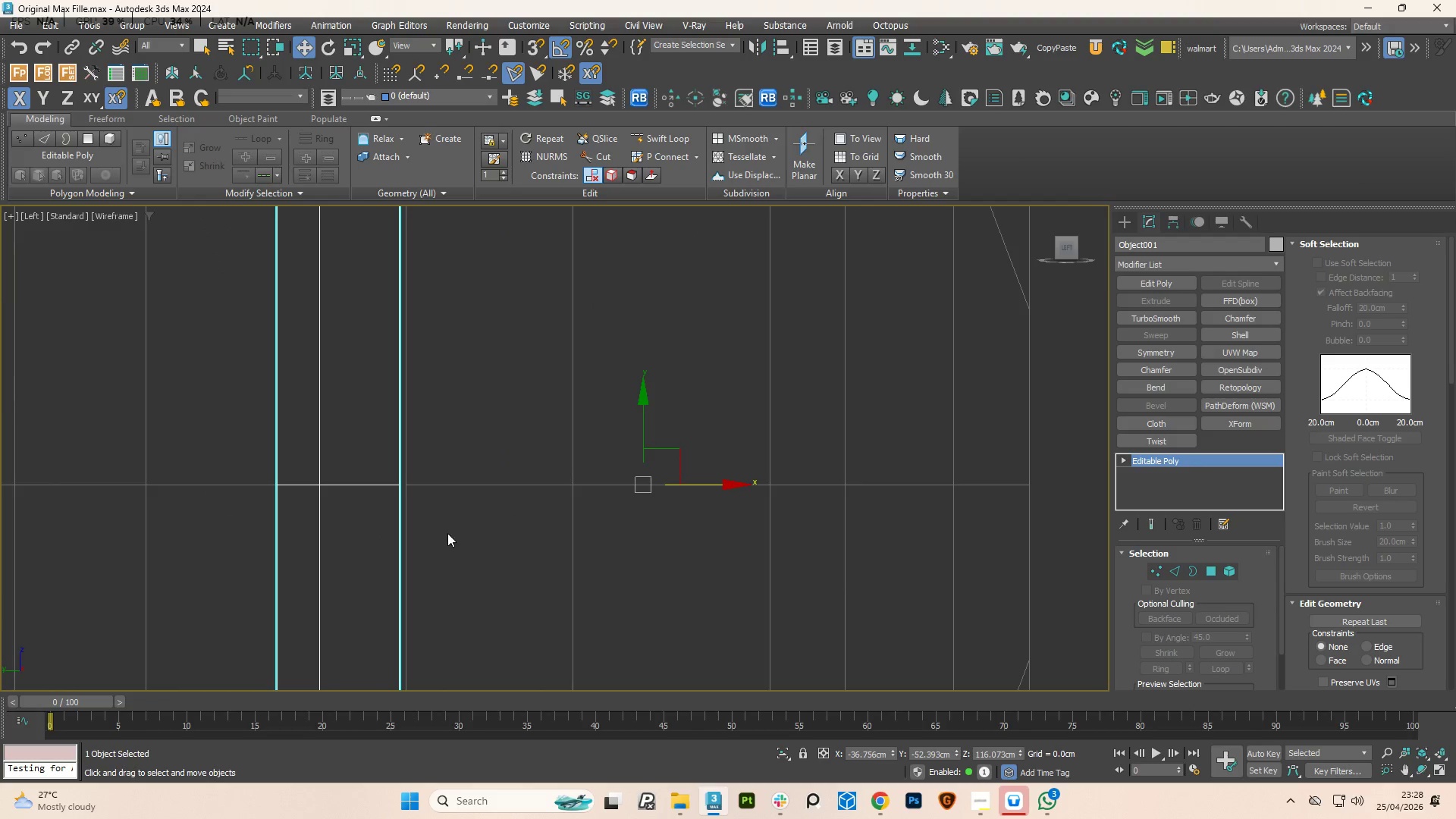 
scroll: coordinate [447, 533], scroll_direction: down, amount: 1.0
 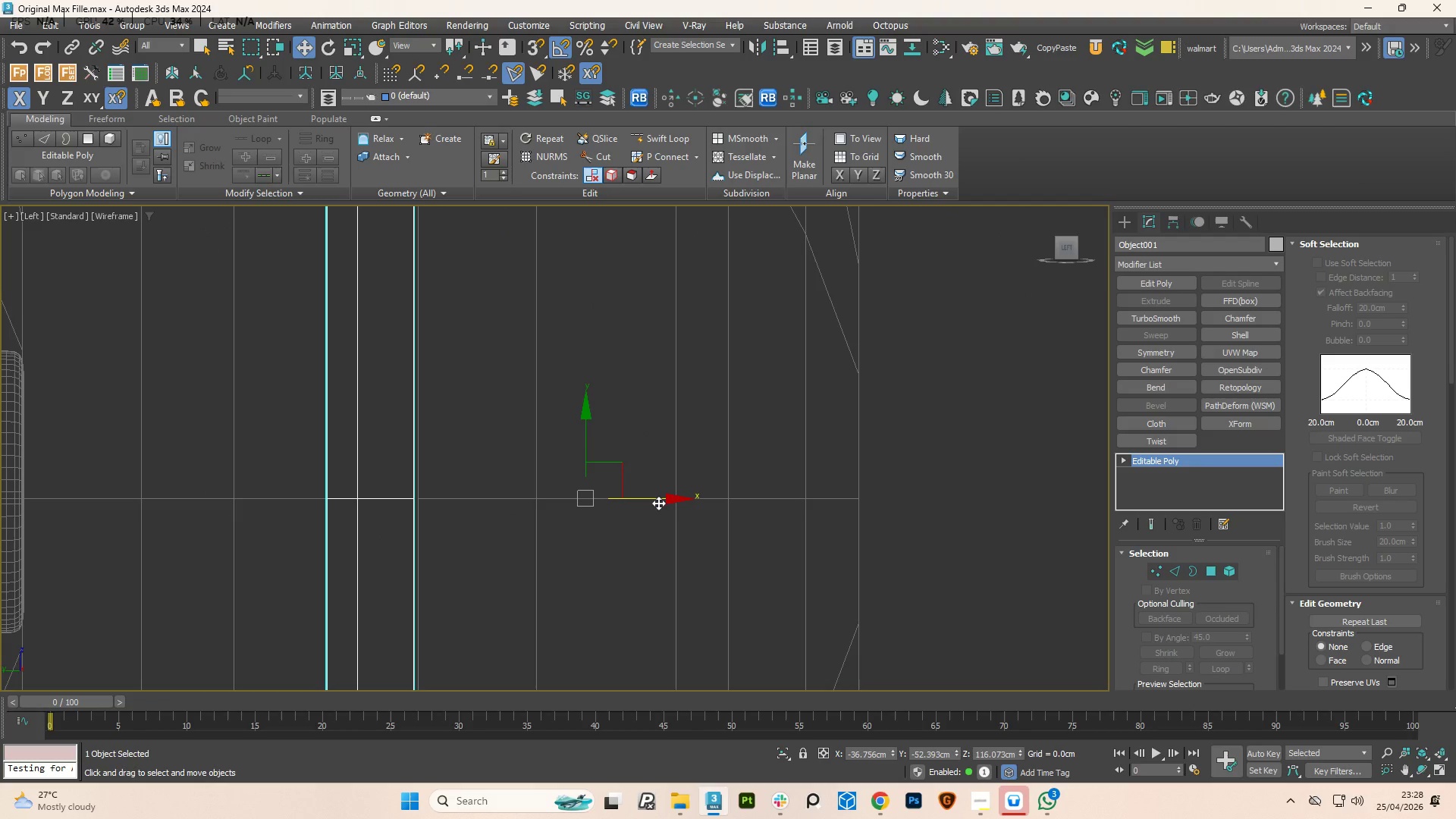 
left_click_drag(start_coordinate=[658, 503], to_coordinate=[664, 503])
 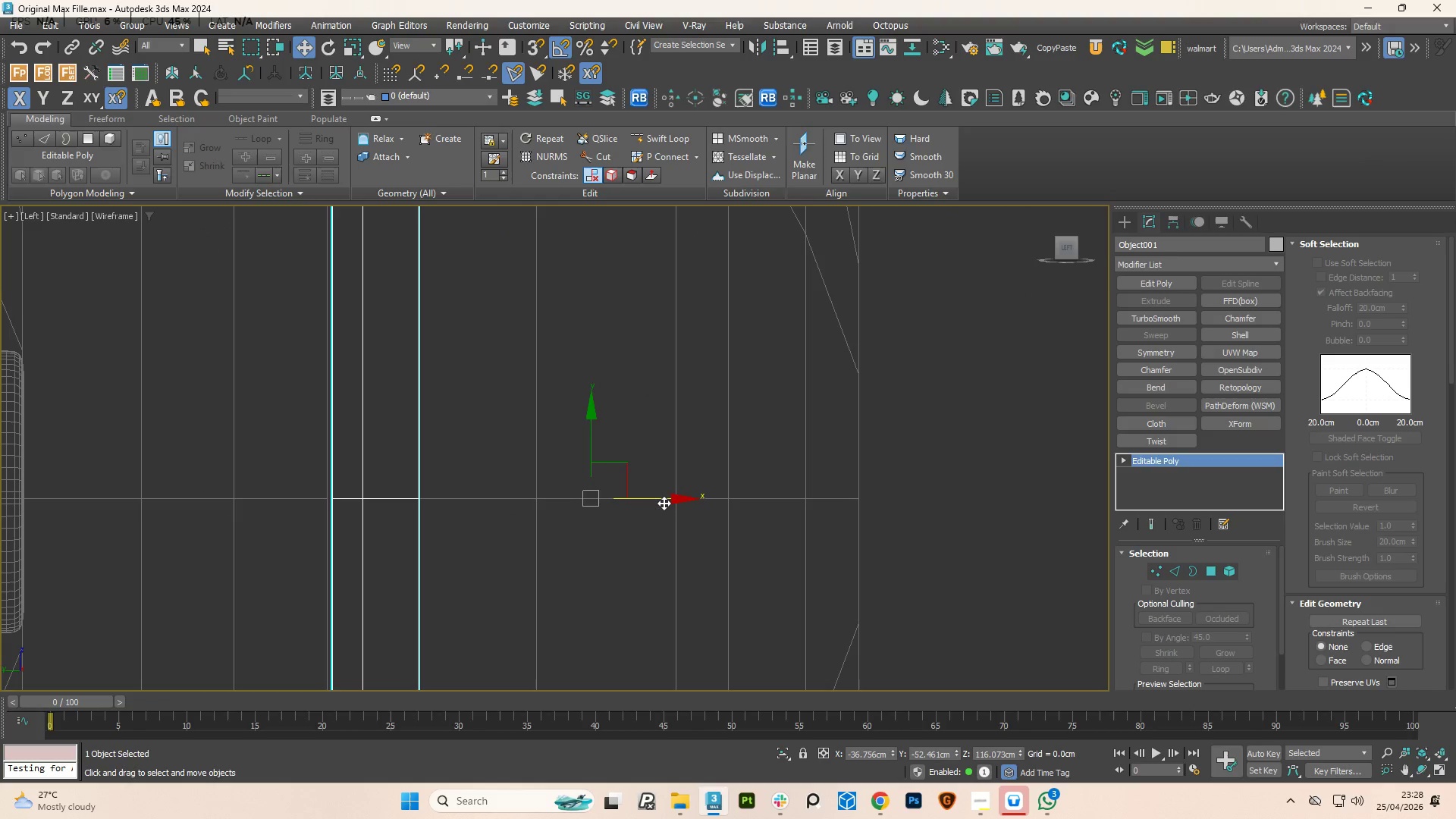 
key(2)
 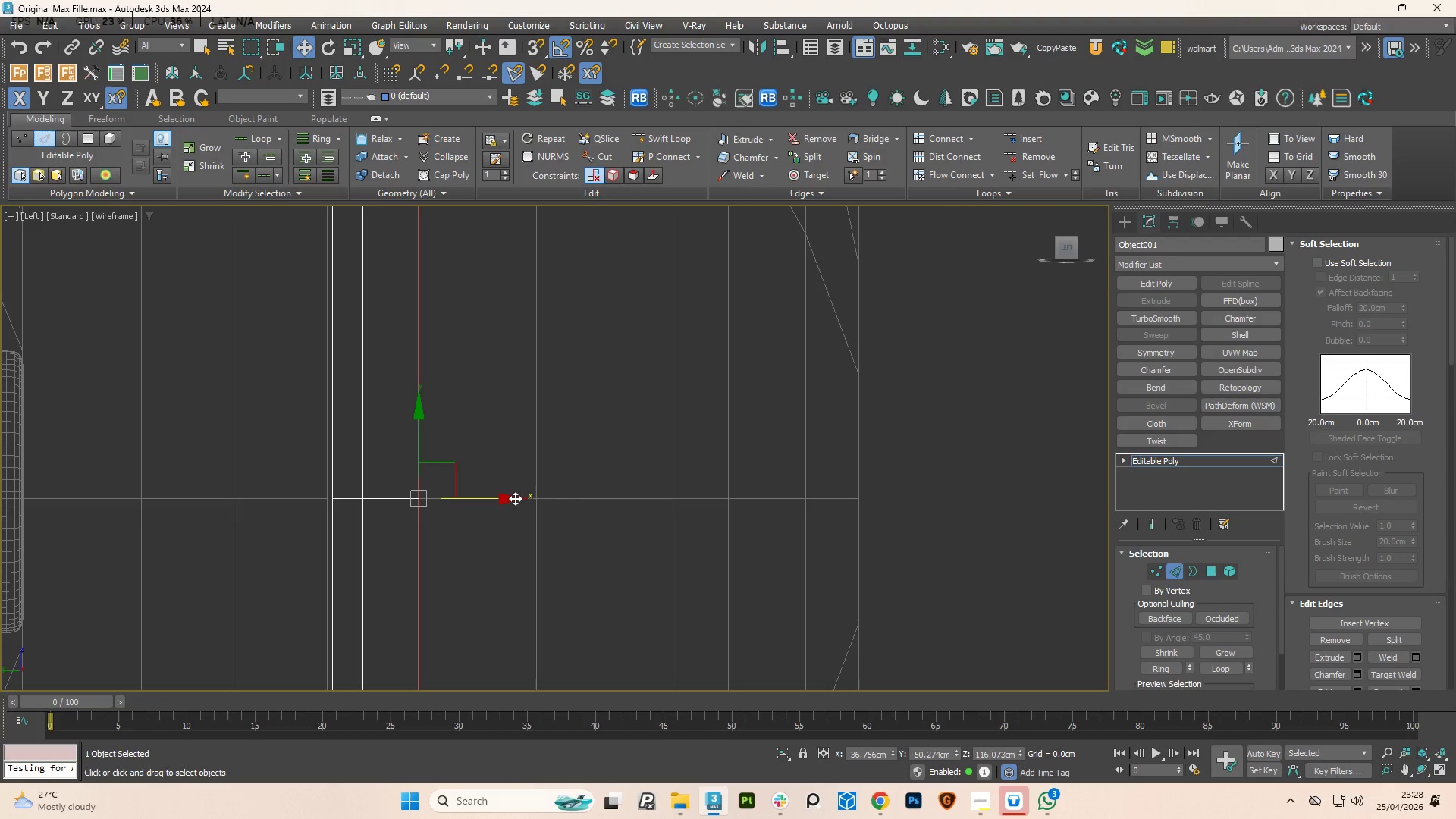 
left_click_drag(start_coordinate=[509, 497], to_coordinate=[491, 500])
 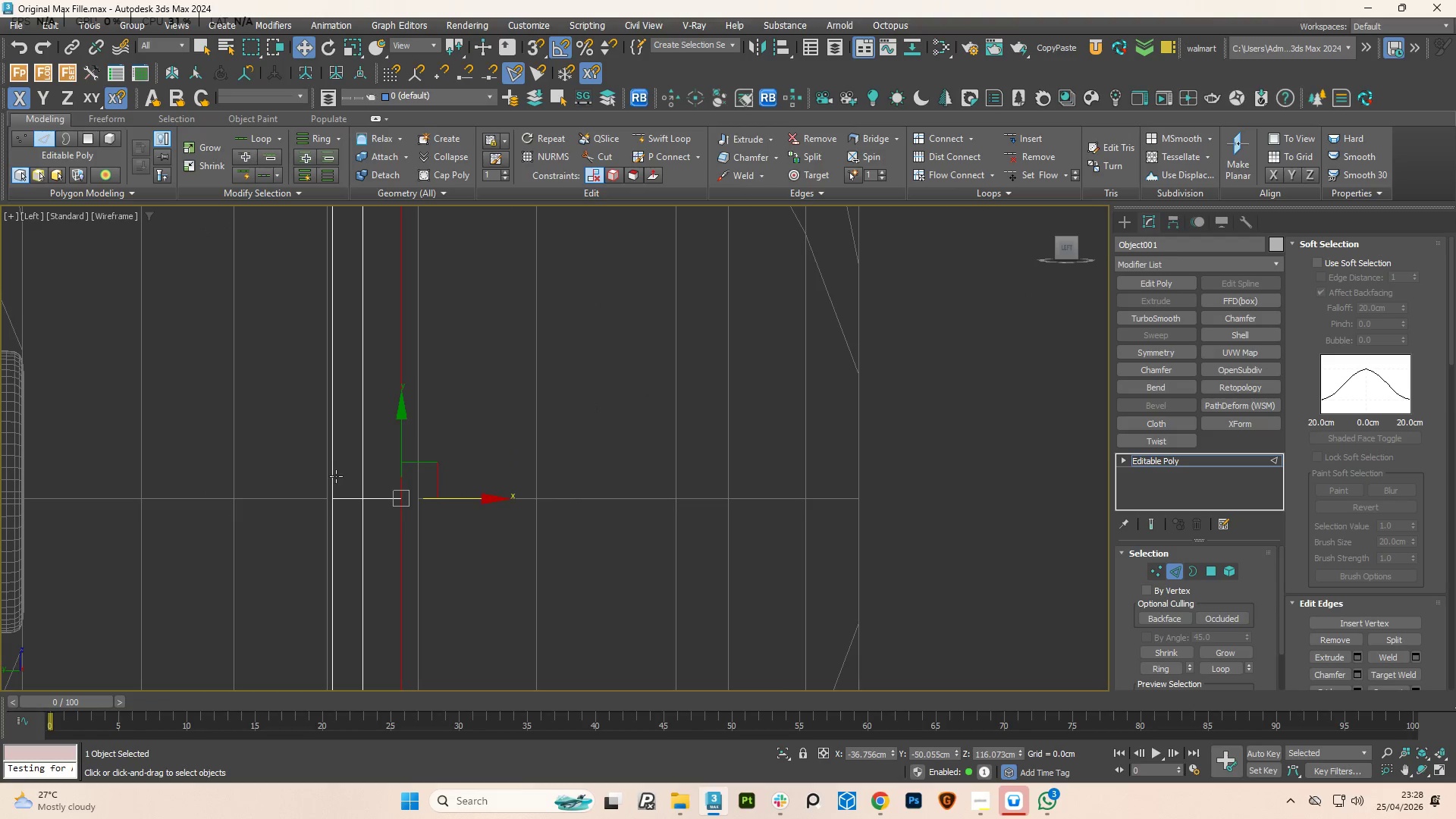 
double_click([336, 476])
 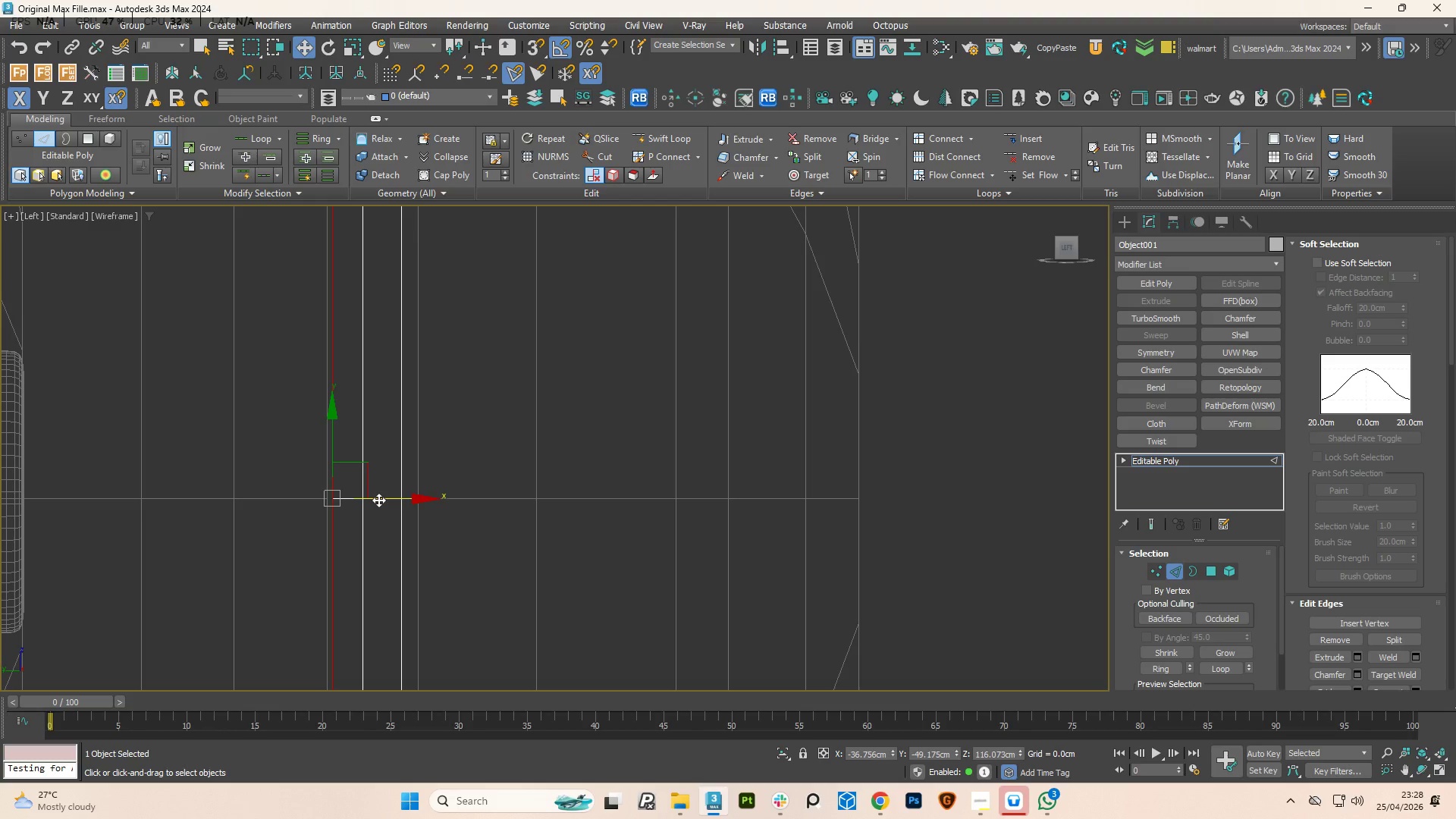 
left_click_drag(start_coordinate=[378, 500], to_coordinate=[373, 501])
 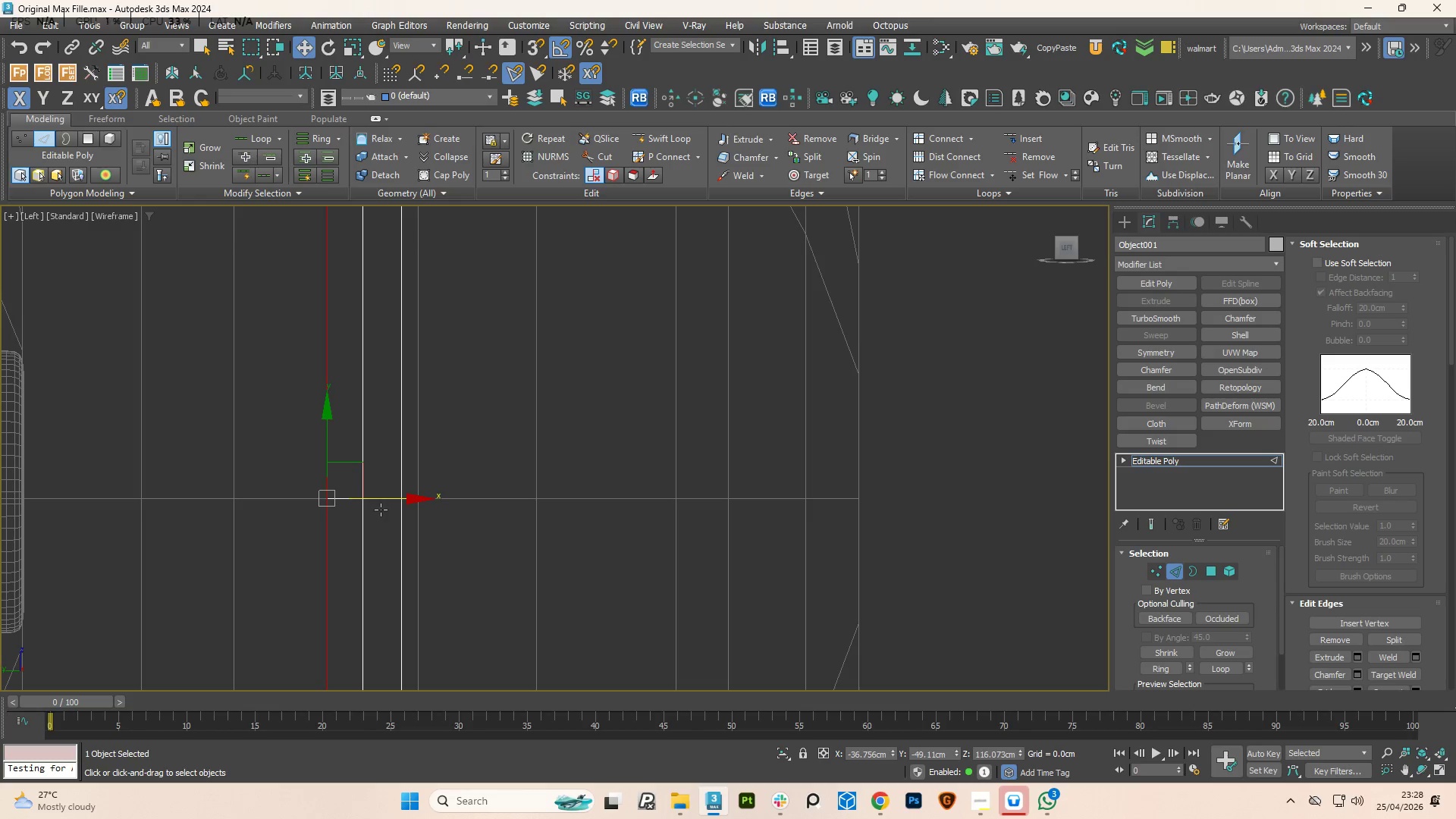 
key(2)
 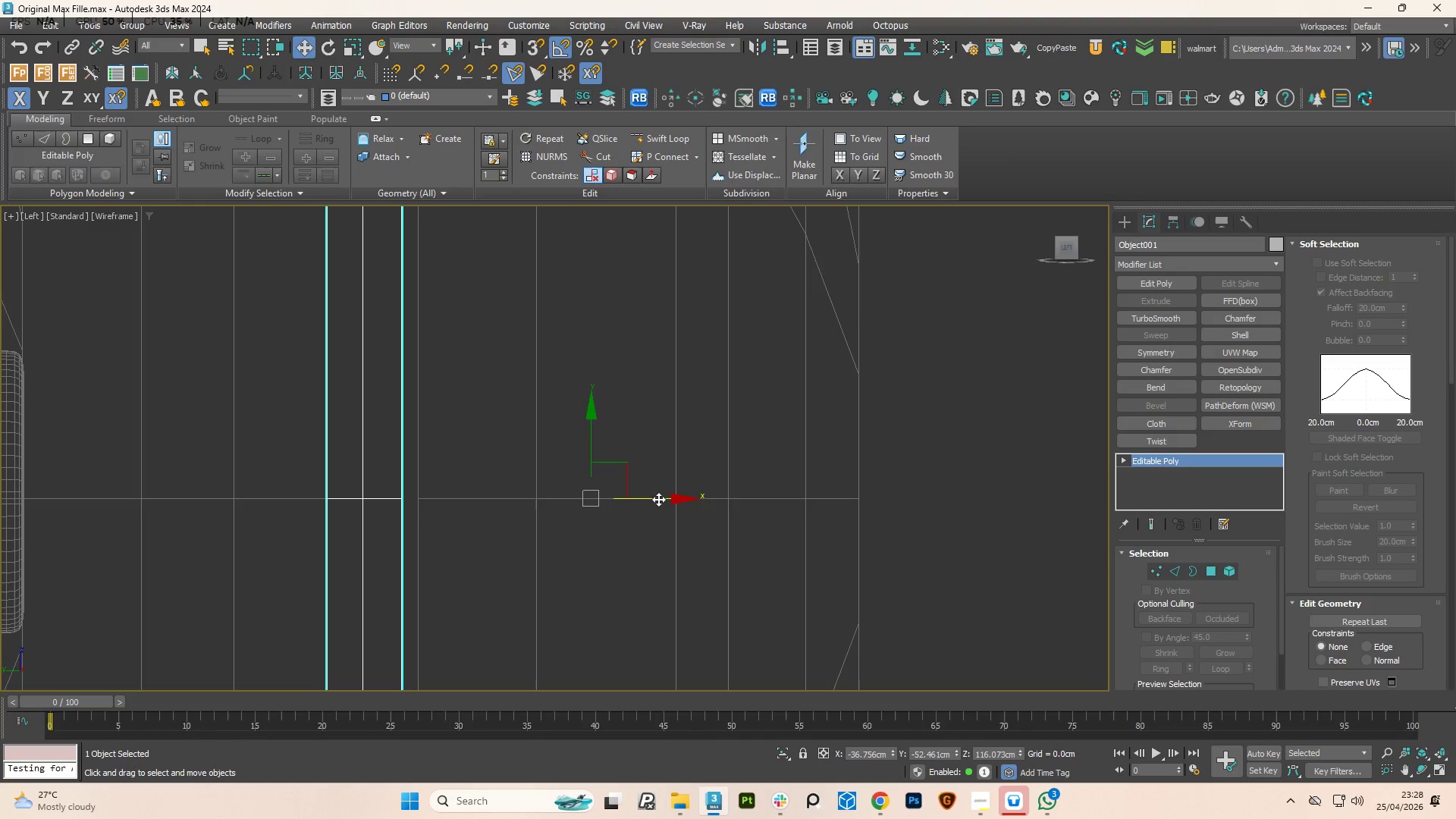 
left_click_drag(start_coordinate=[658, 499], to_coordinate=[667, 499])
 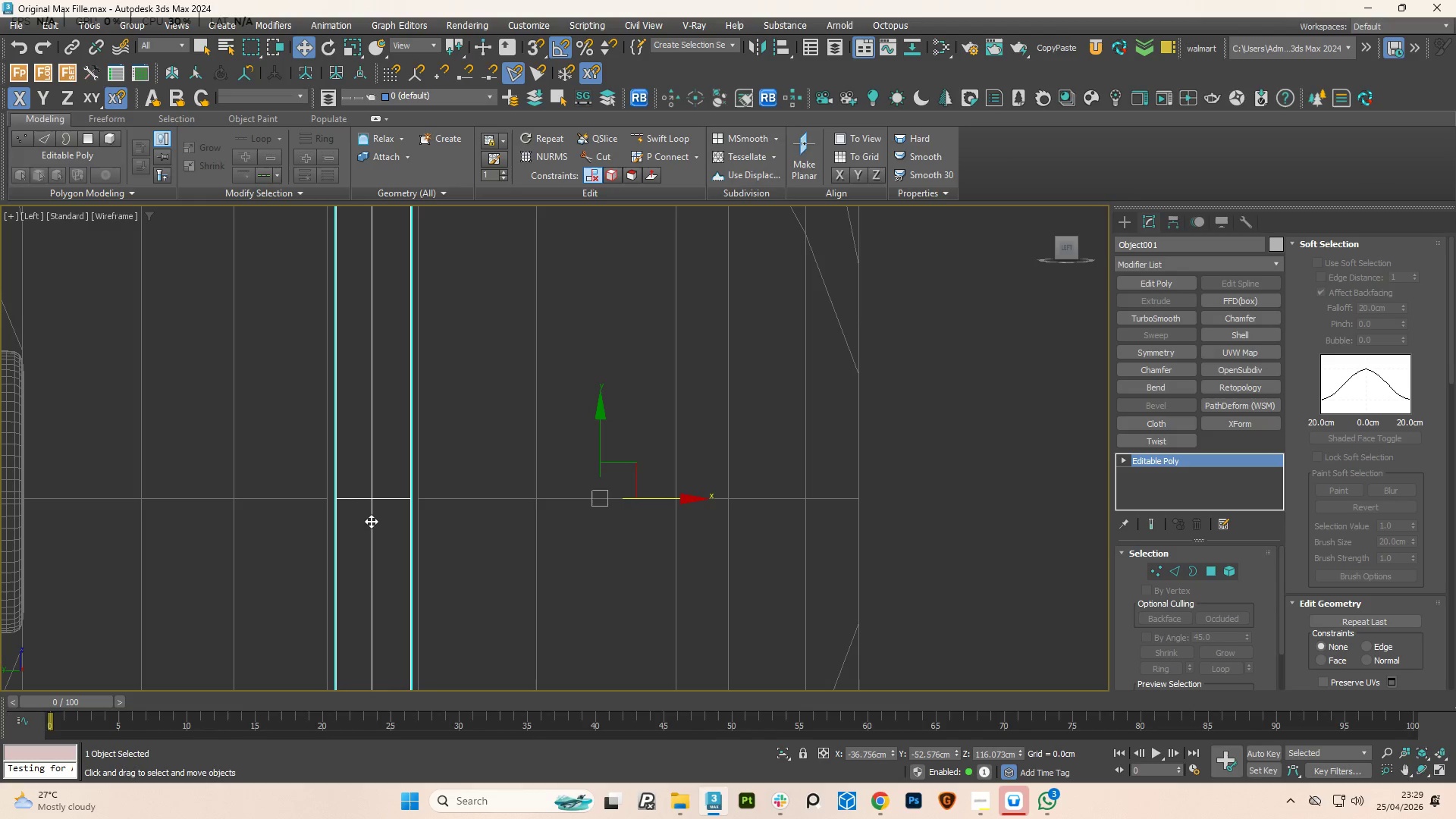 
scroll: coordinate [400, 513], scroll_direction: up, amount: 1.0
 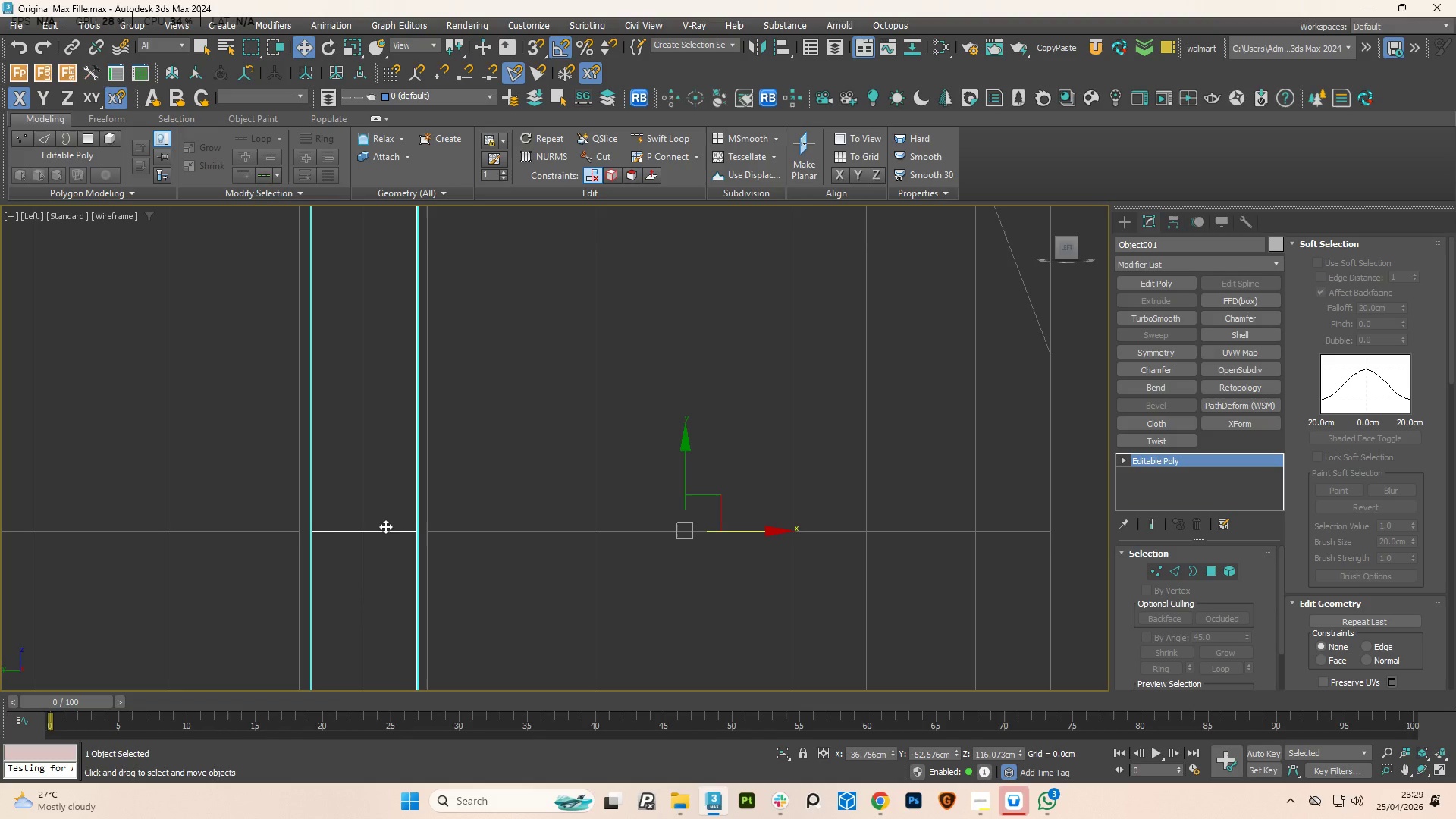 
scroll: coordinate [395, 550], scroll_direction: down, amount: 5.0
 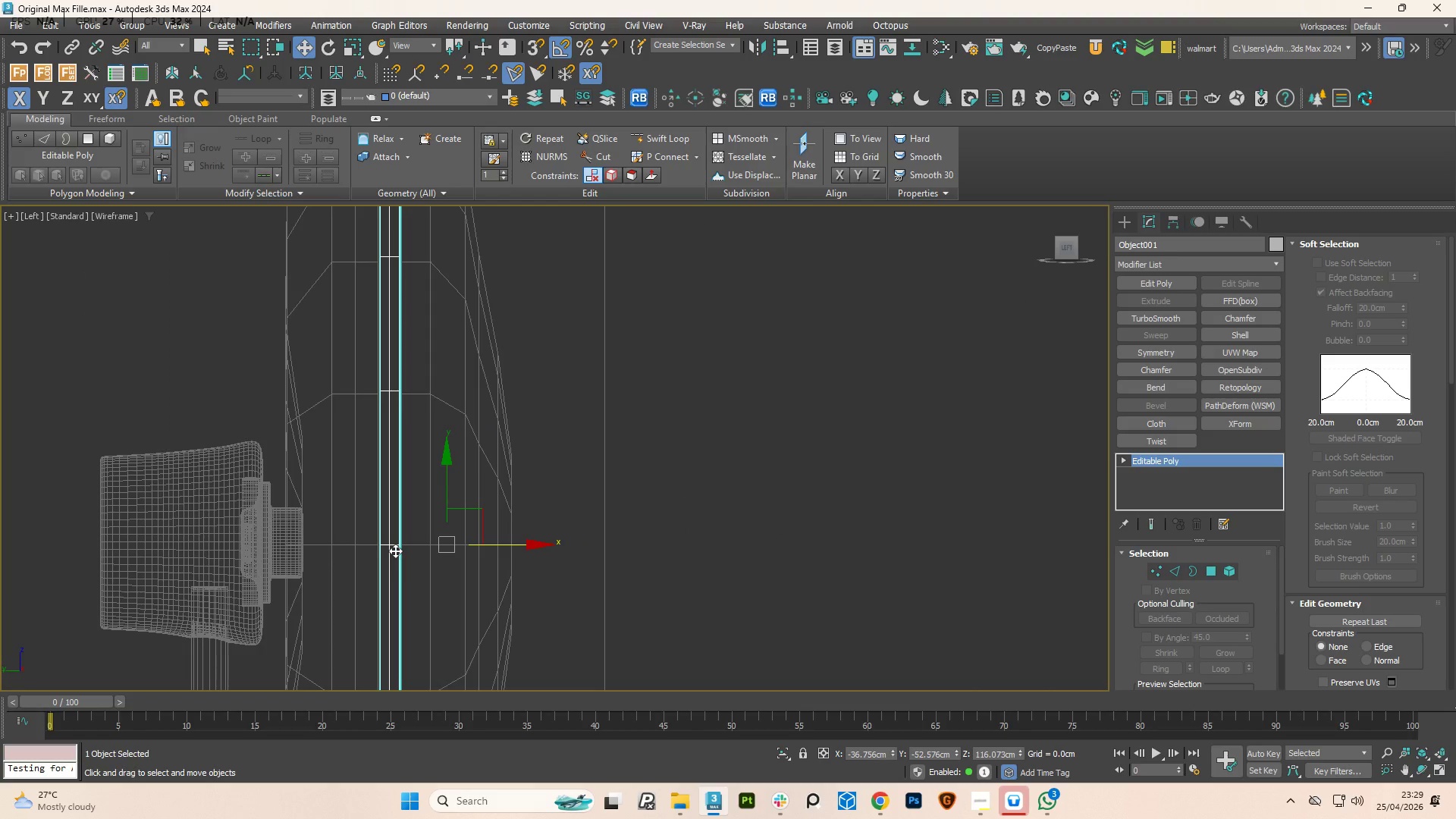 
key(2)
 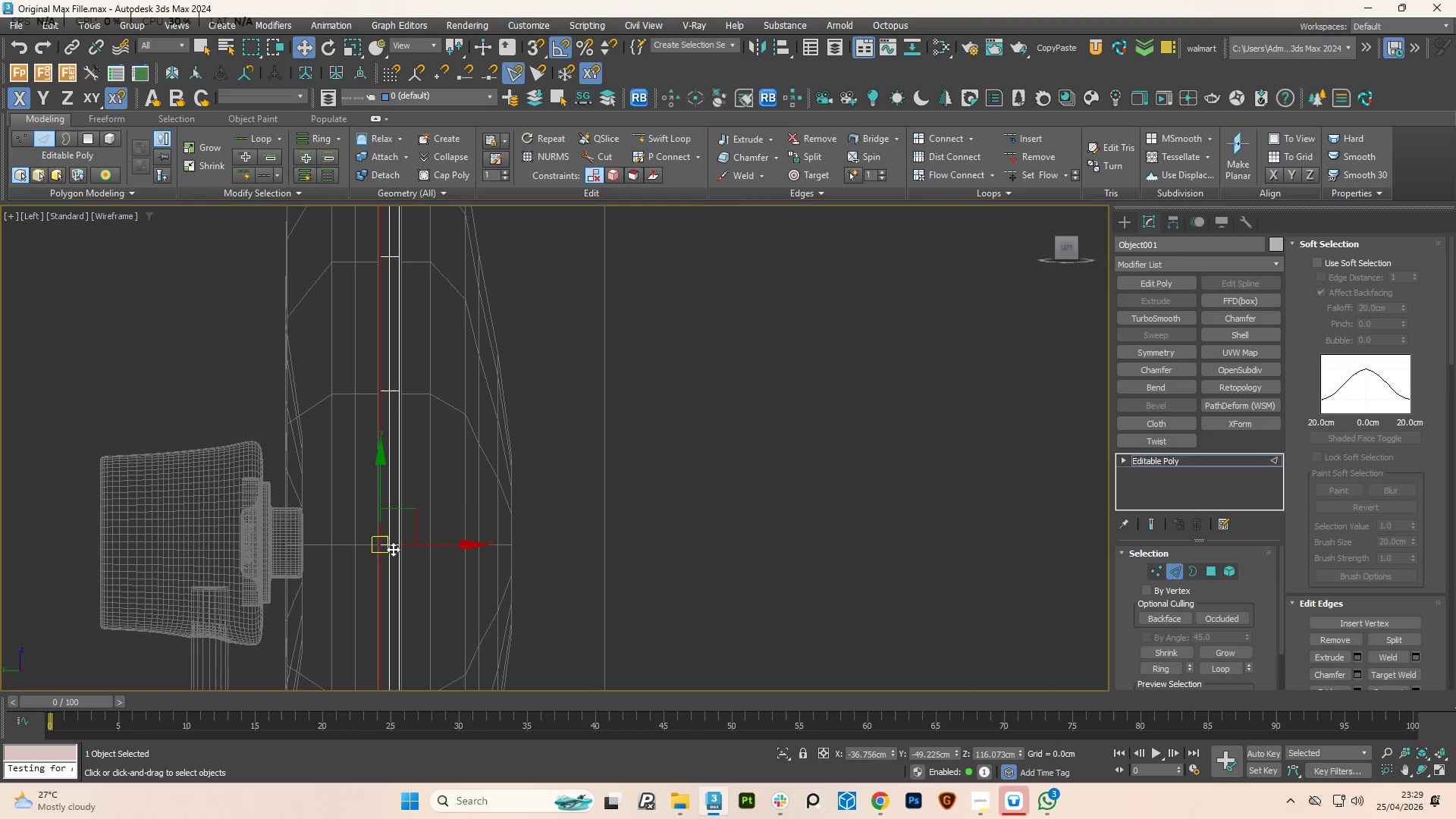 
left_click([393, 549])
 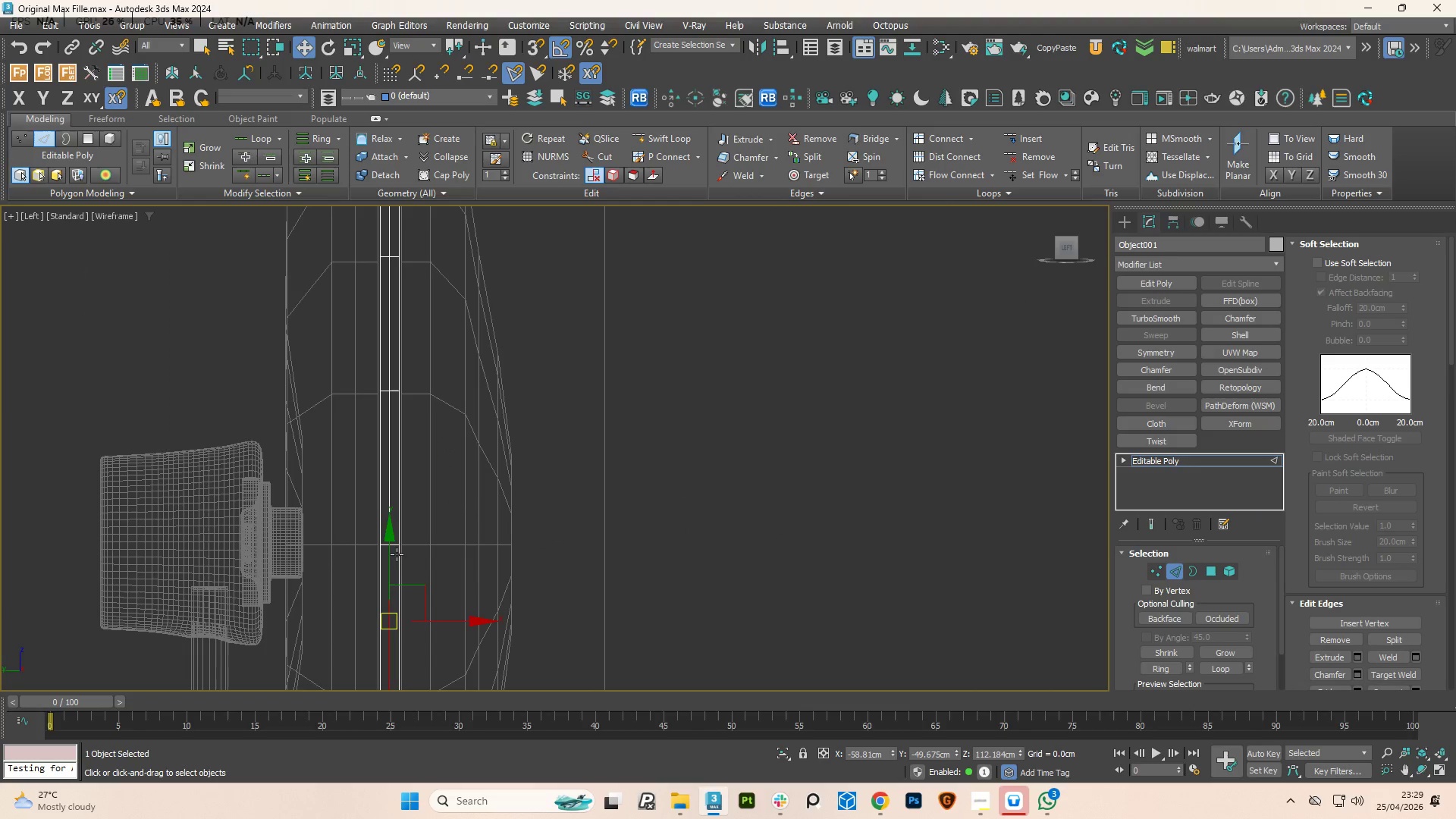 
scroll: coordinate [397, 548], scroll_direction: up, amount: 1.0
 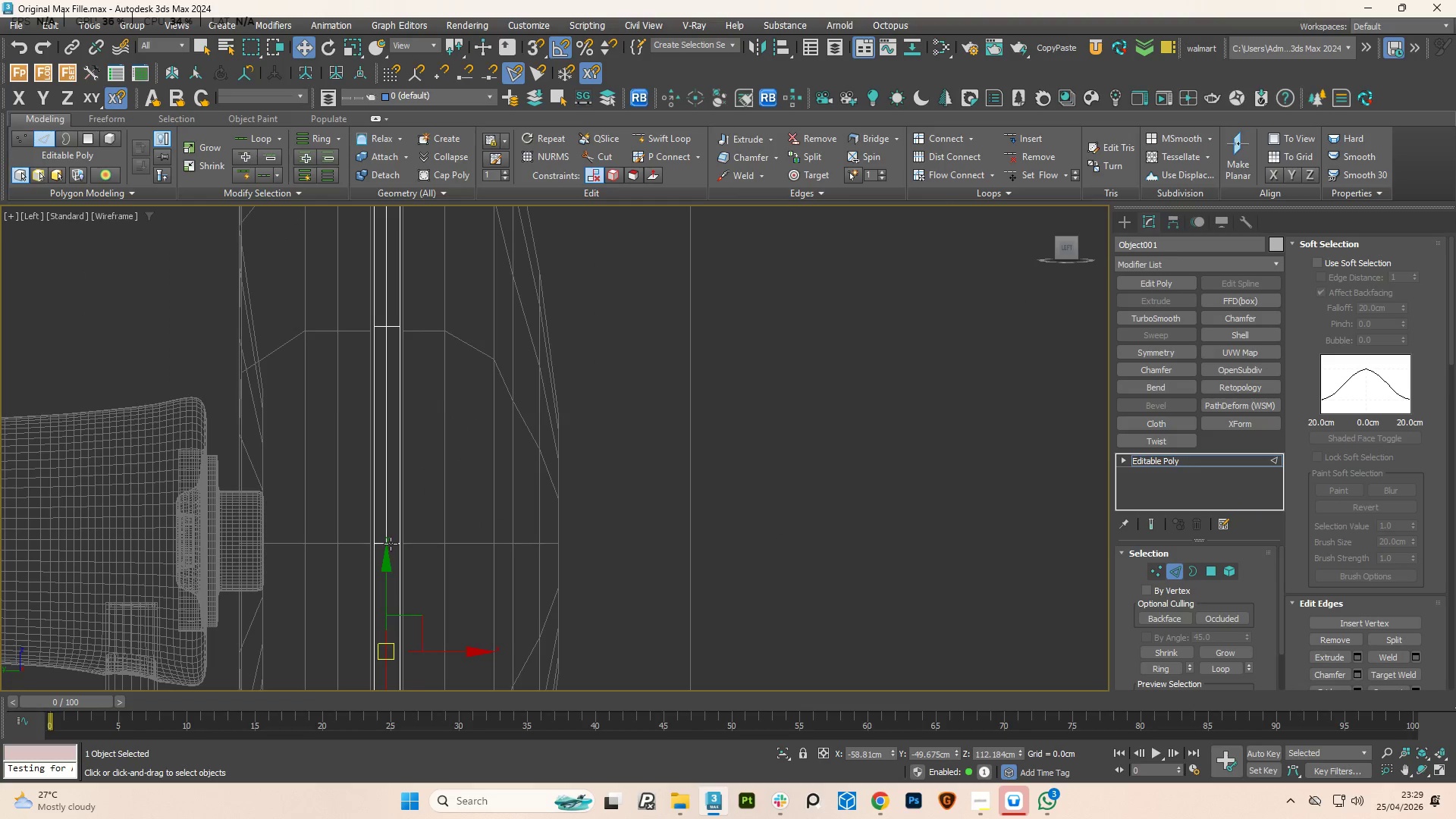 
left_click([391, 544])
 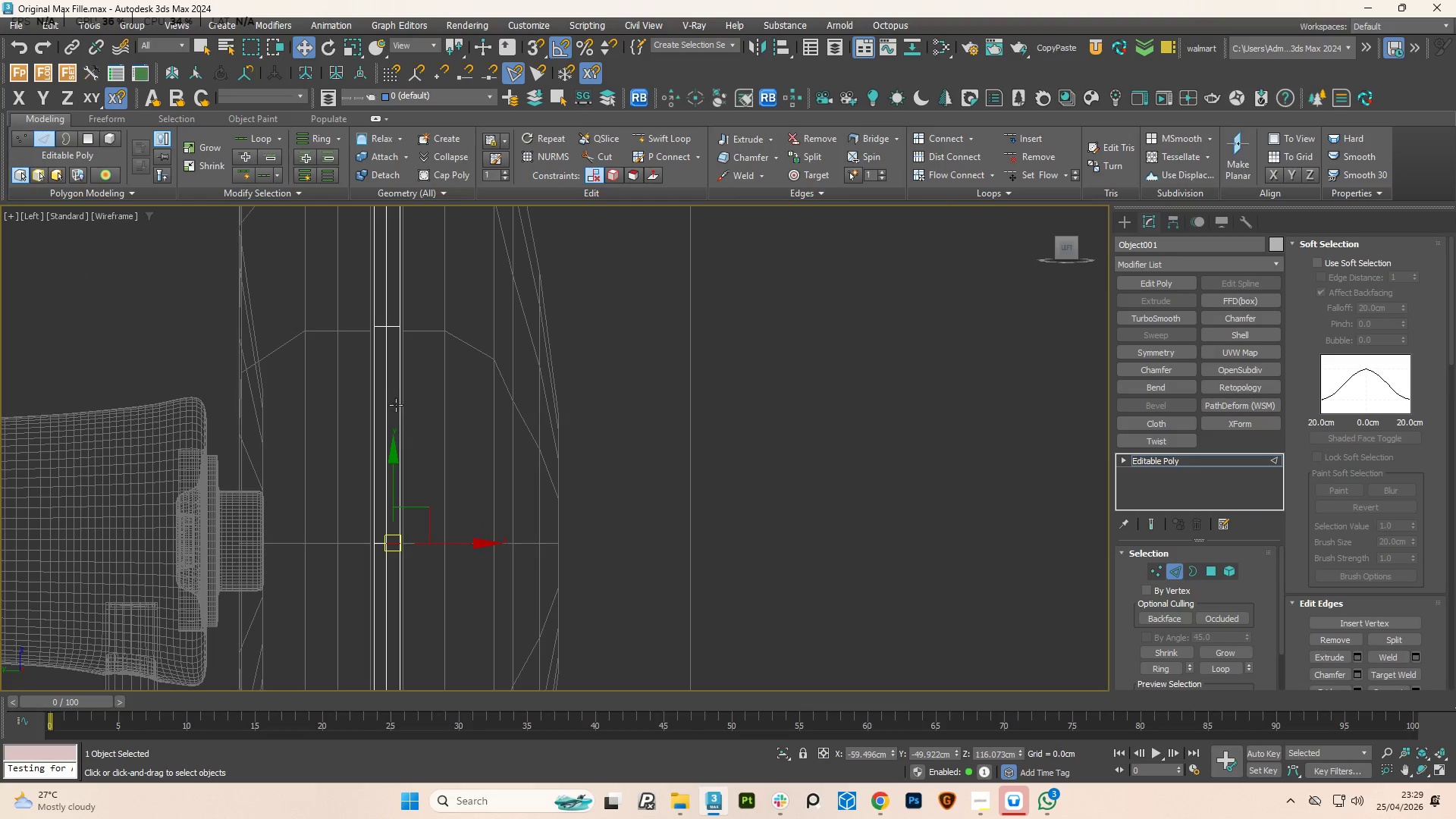 
hold_key(key=ControlLeft, duration=1.95)
double_click([395, 323])
 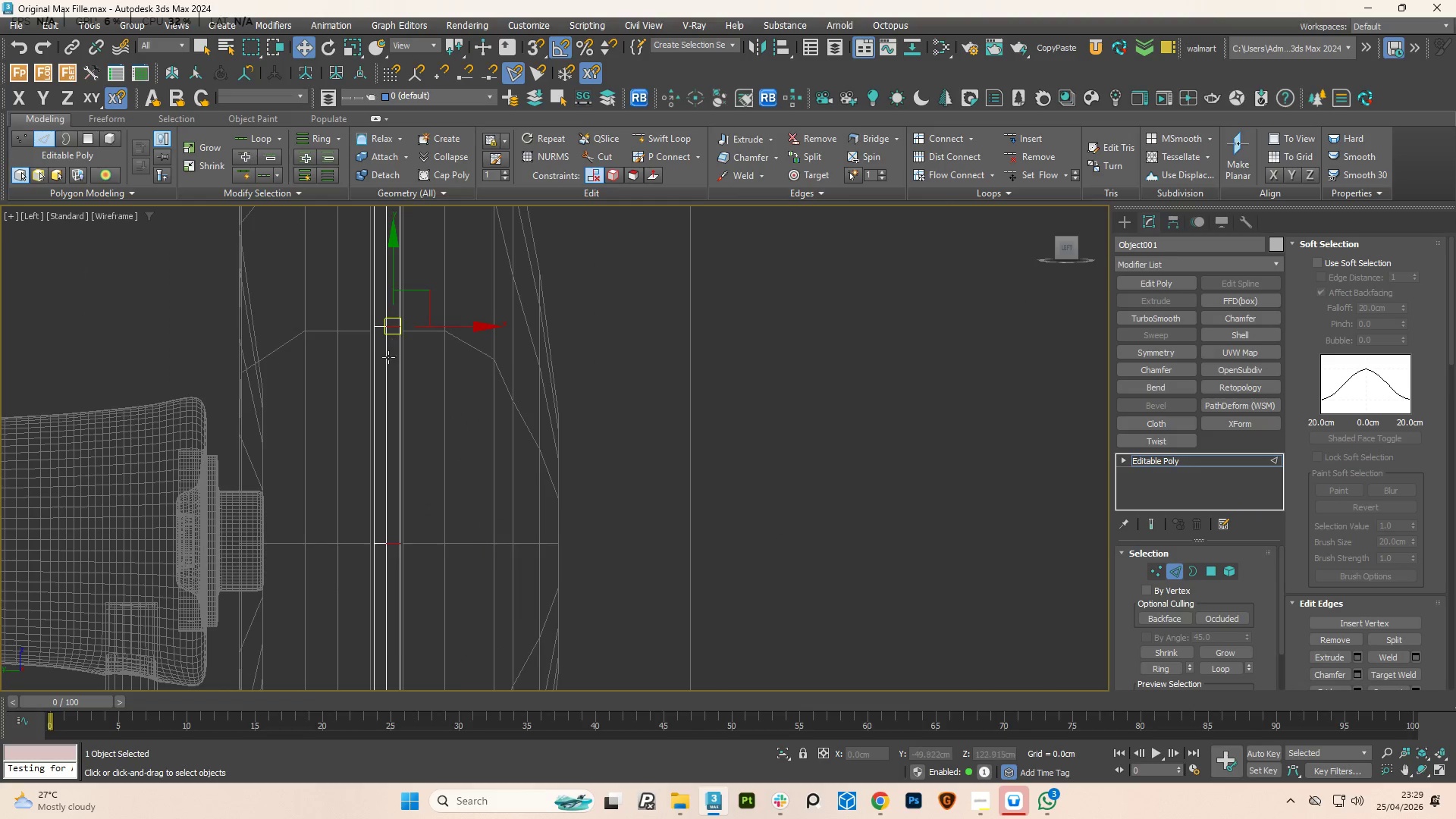 
scroll: coordinate [372, 474], scroll_direction: down, amount: 4.0
 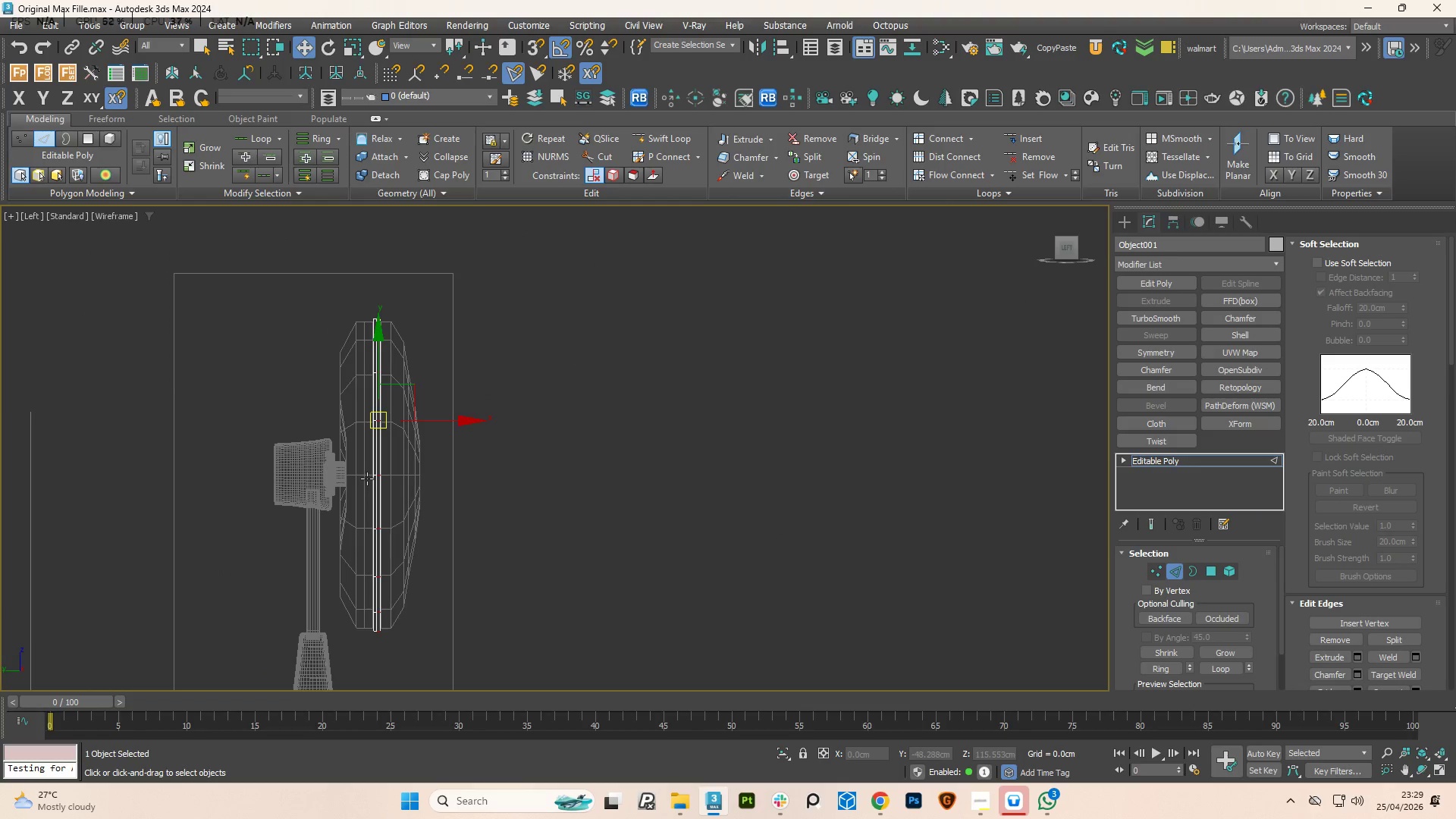 
scroll: coordinate [381, 545], scroll_direction: up, amount: 3.0
 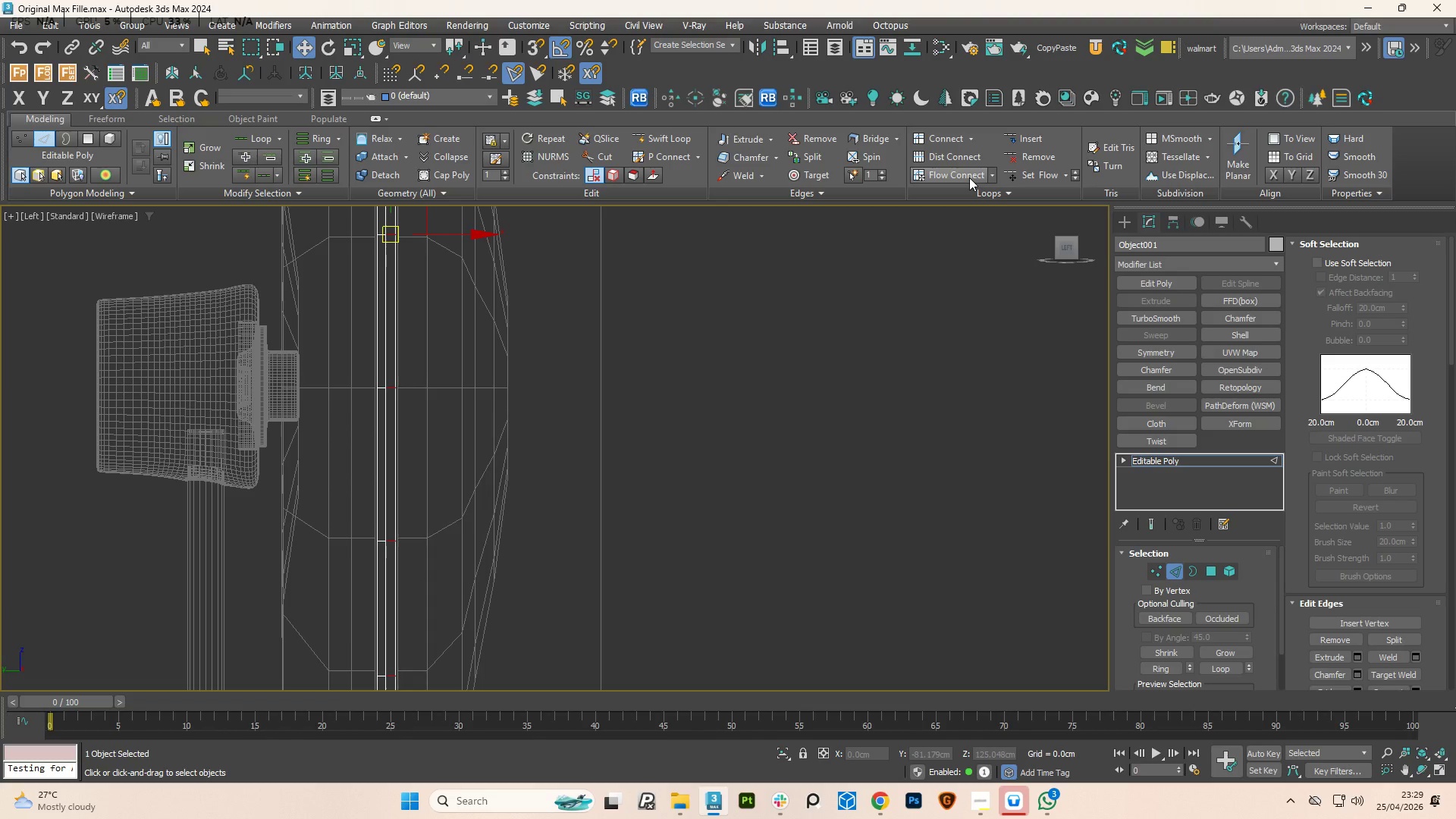 
left_click([969, 177])
 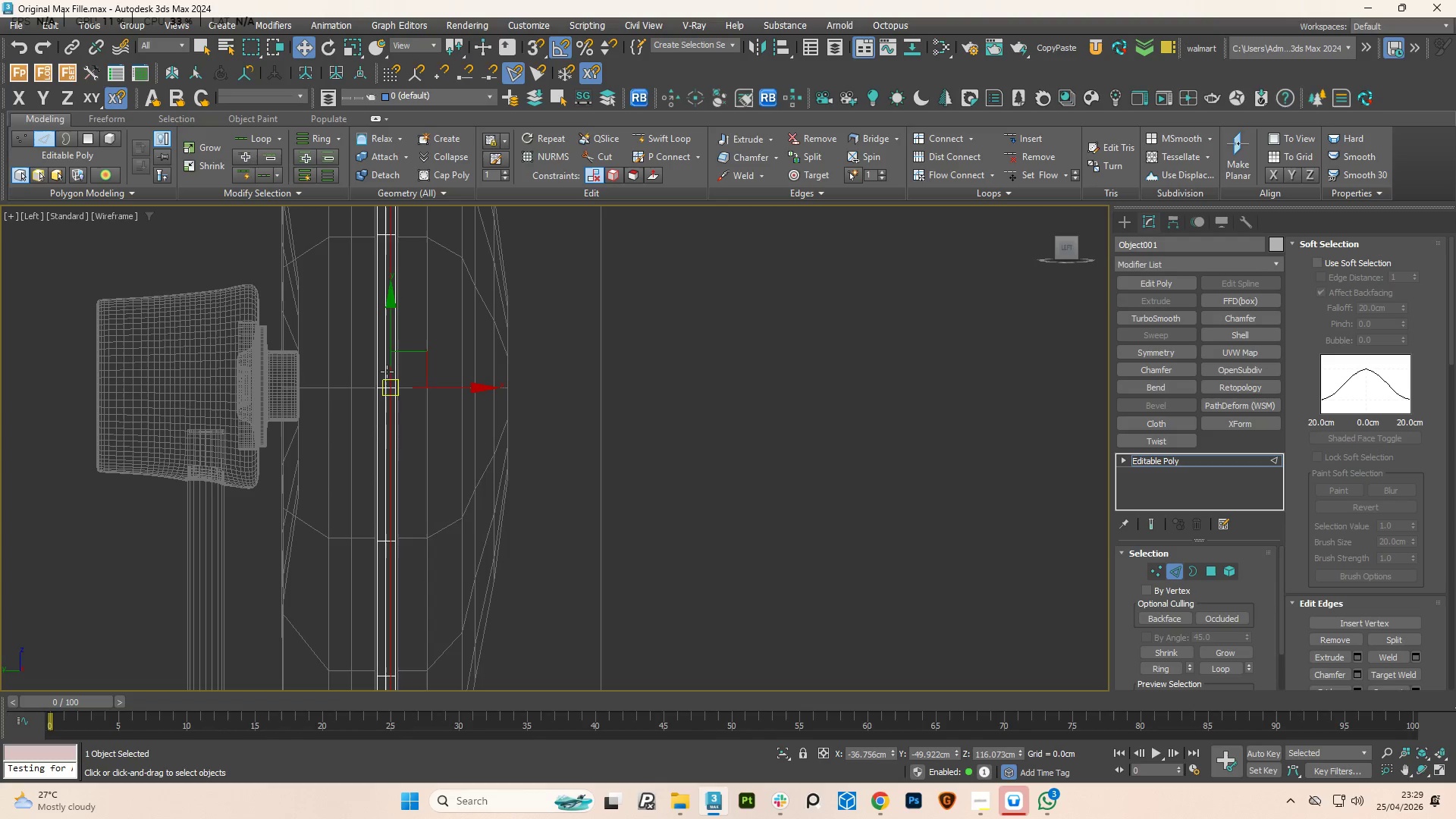 
scroll: coordinate [378, 423], scroll_direction: up, amount: 3.0
 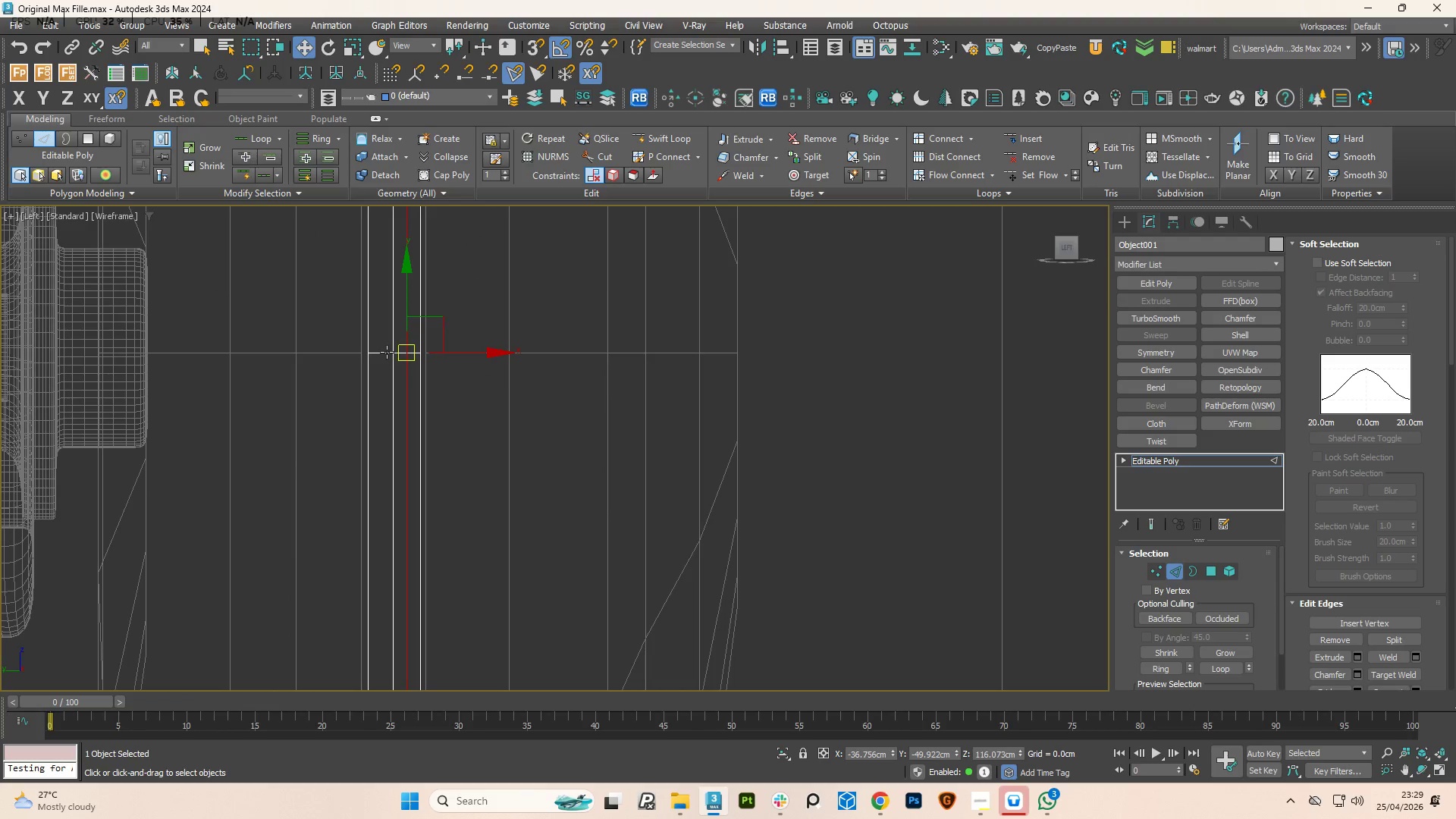 
left_click([387, 352])
 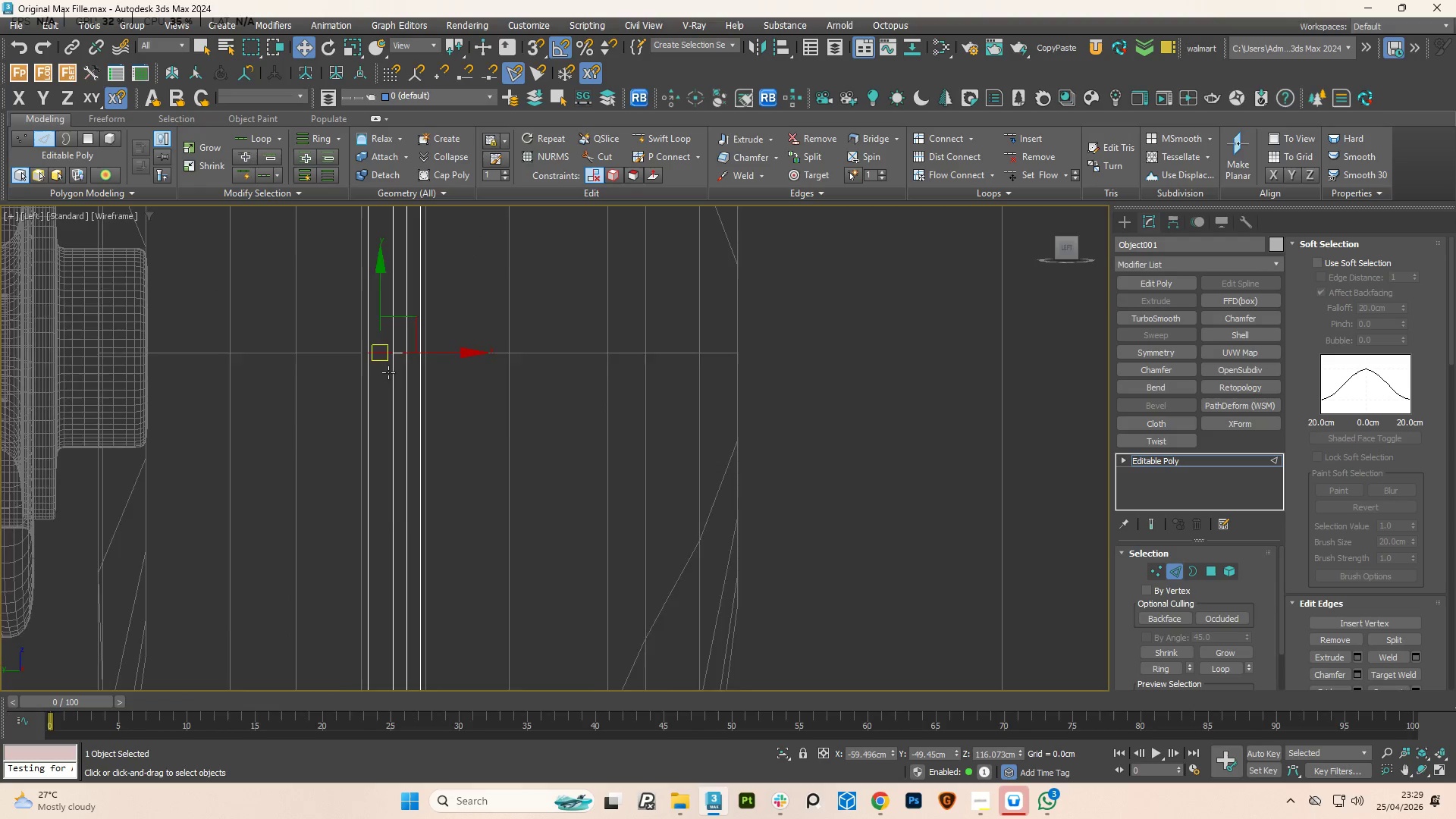 
scroll: coordinate [394, 388], scroll_direction: down, amount: 6.0
 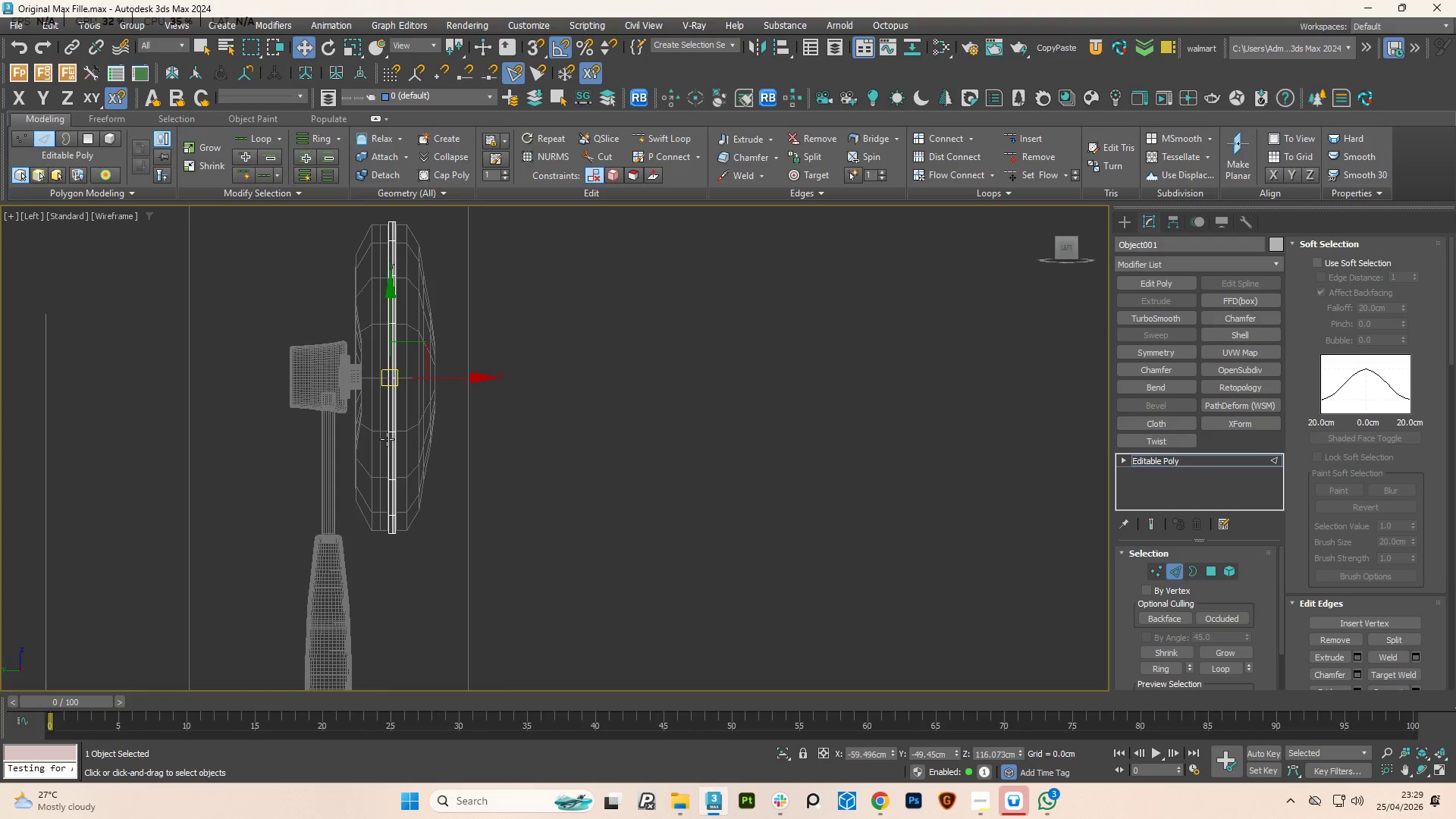 
hold_key(key=ControlLeft, duration=1.88)
 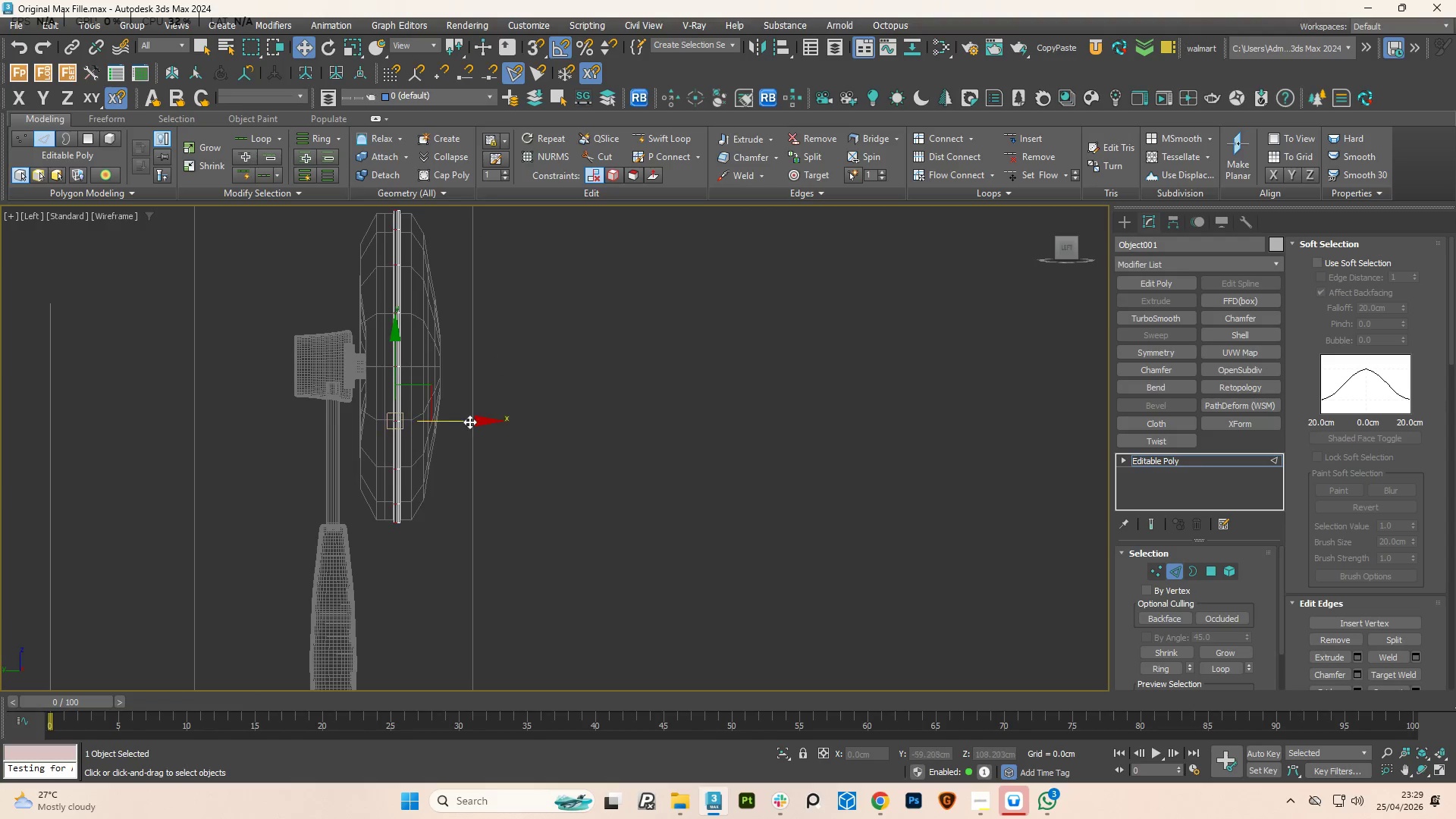 
scroll: coordinate [394, 428], scroll_direction: up, amount: 5.0
 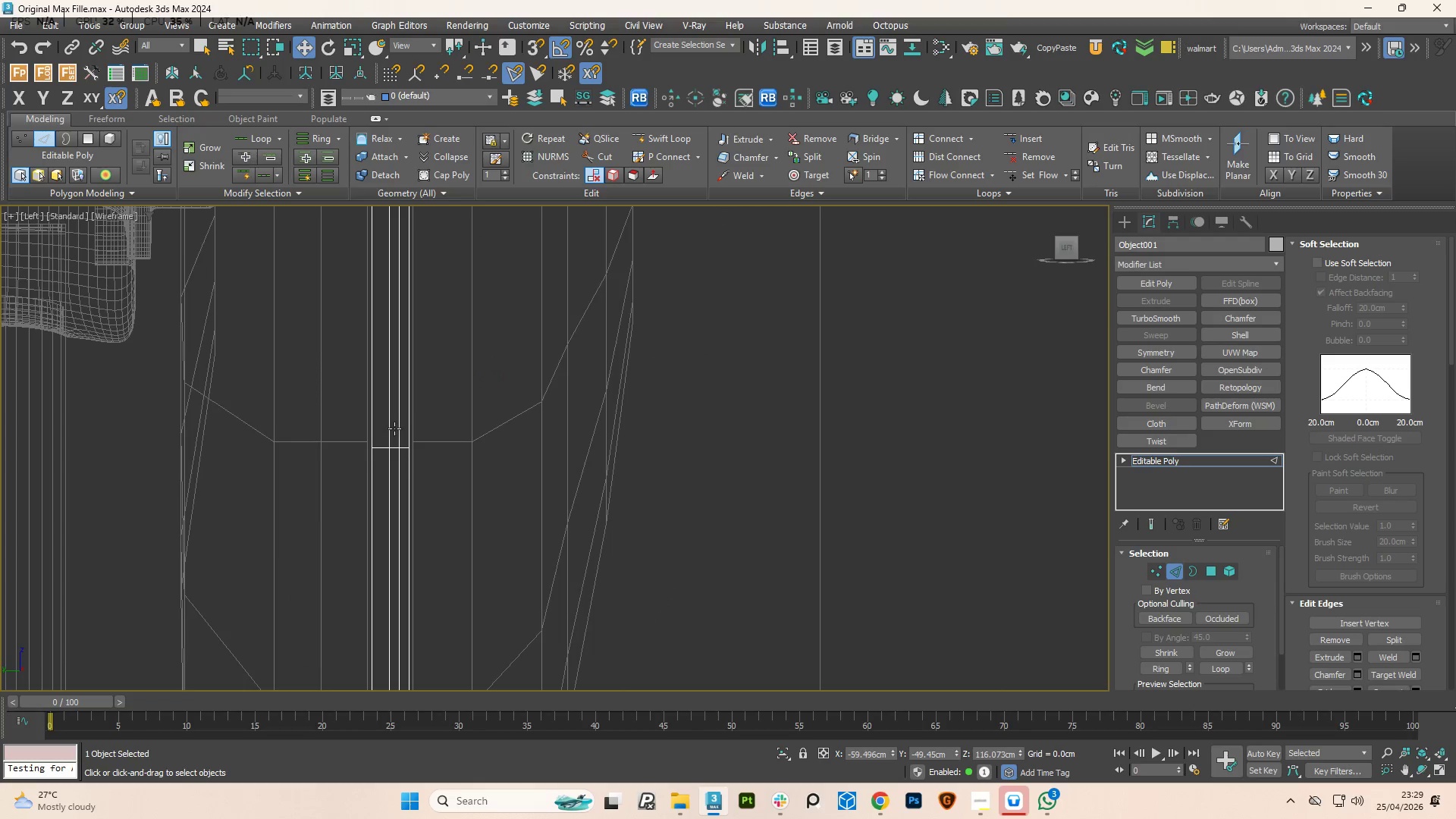 
double_click([381, 444])
 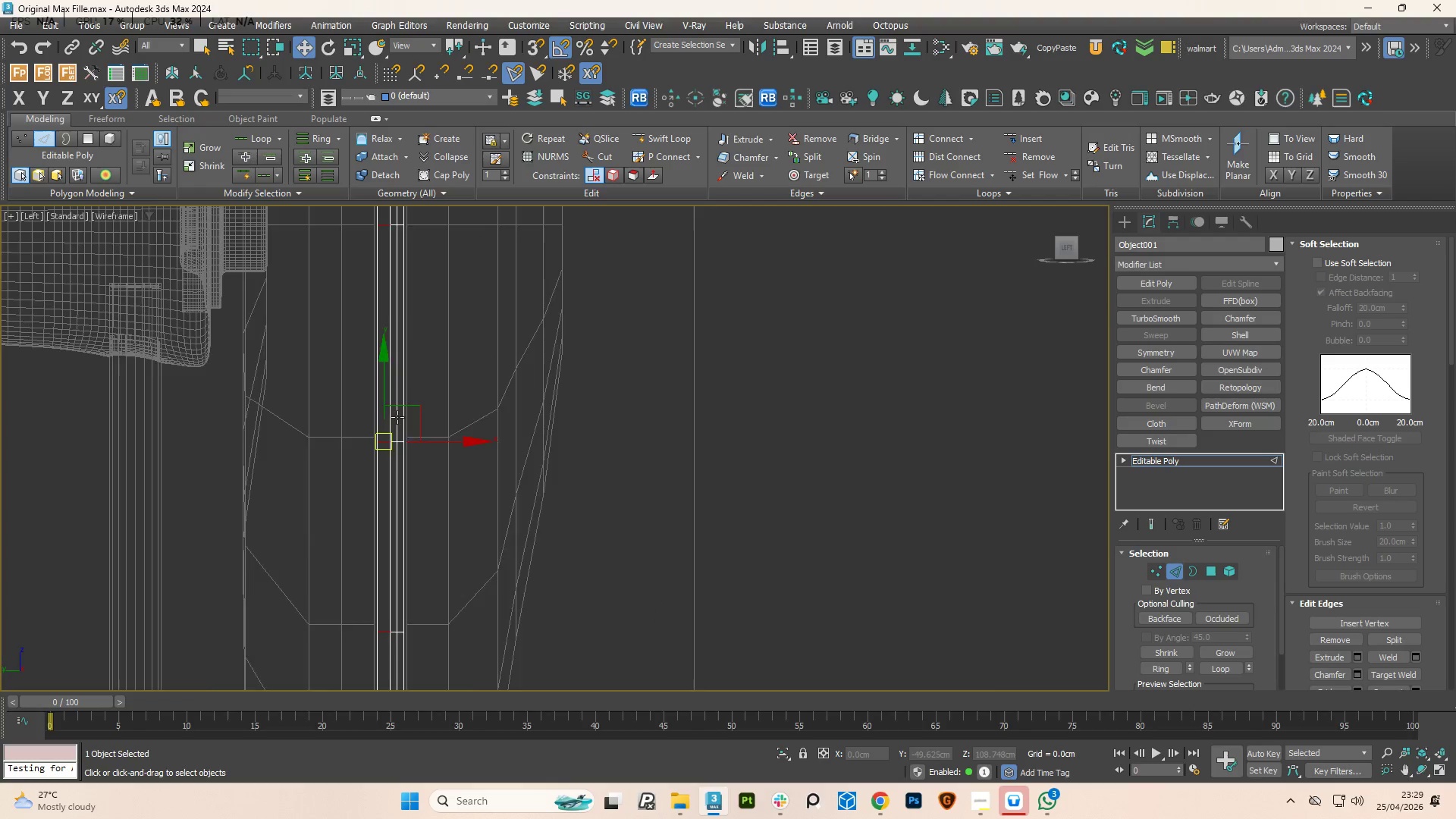 
scroll: coordinate [399, 414], scroll_direction: down, amount: 5.0
 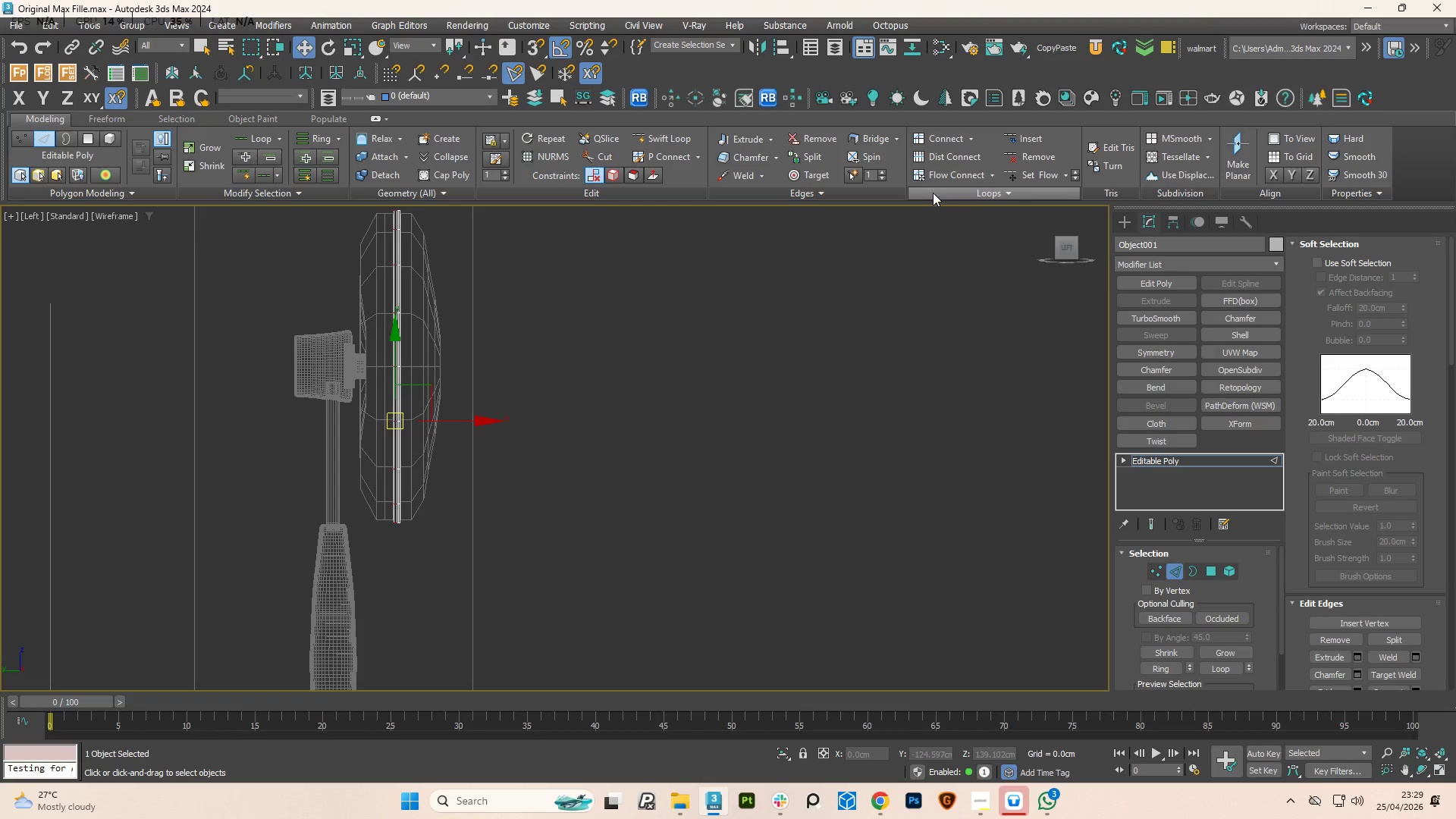 
left_click([959, 174])
 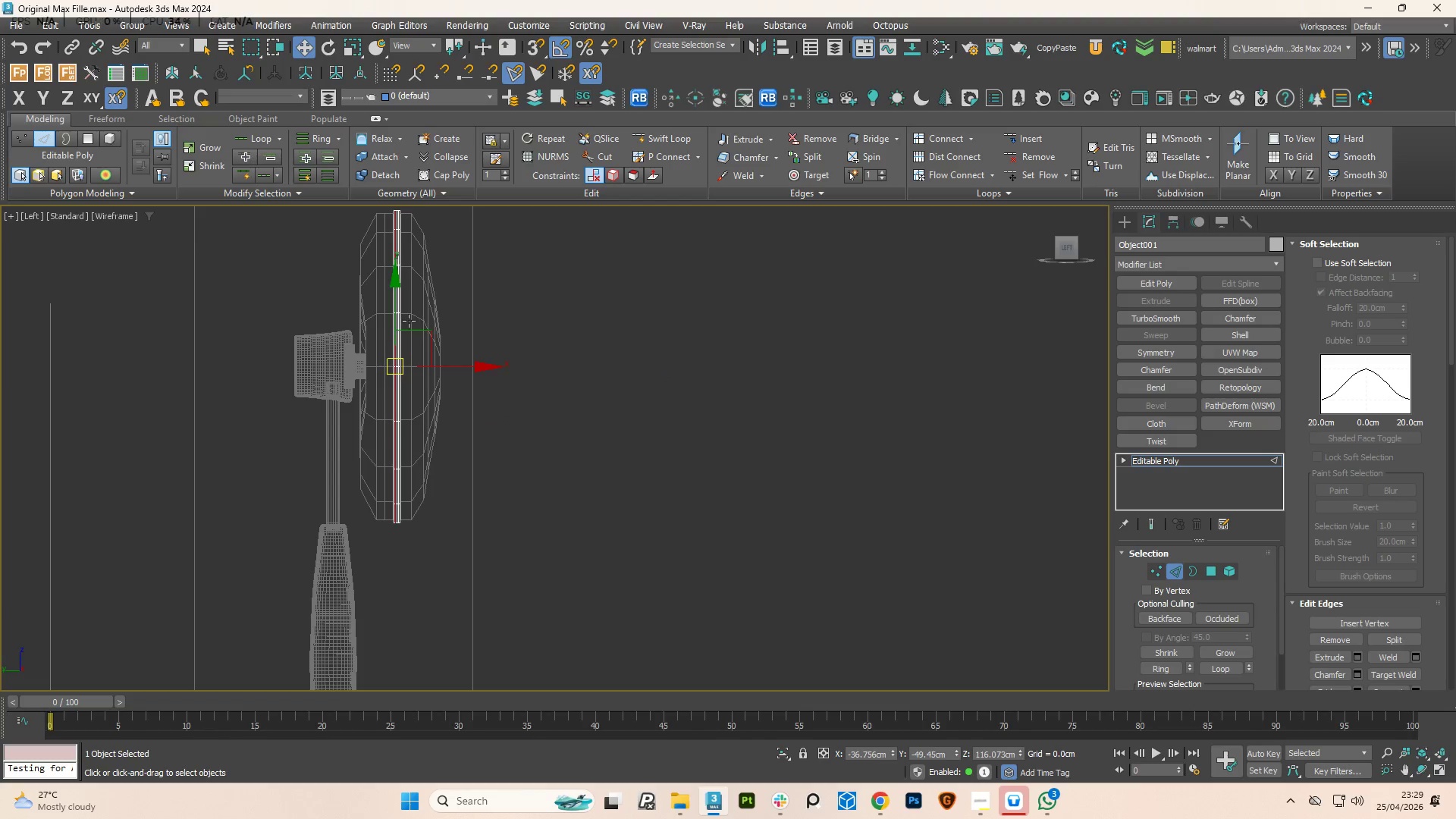 
scroll: coordinate [403, 350], scroll_direction: up, amount: 6.0
 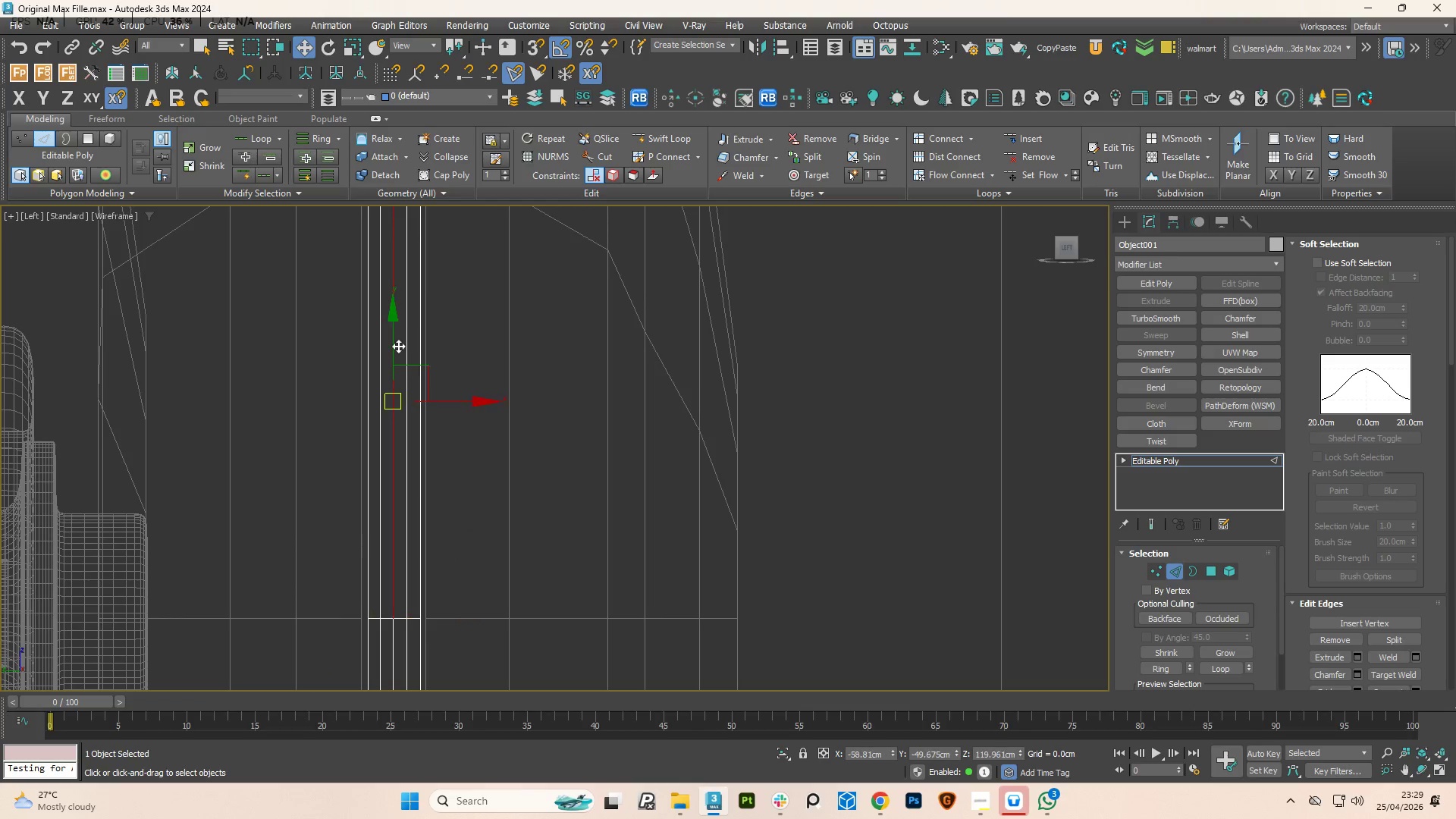 
double_click([398, 346])
 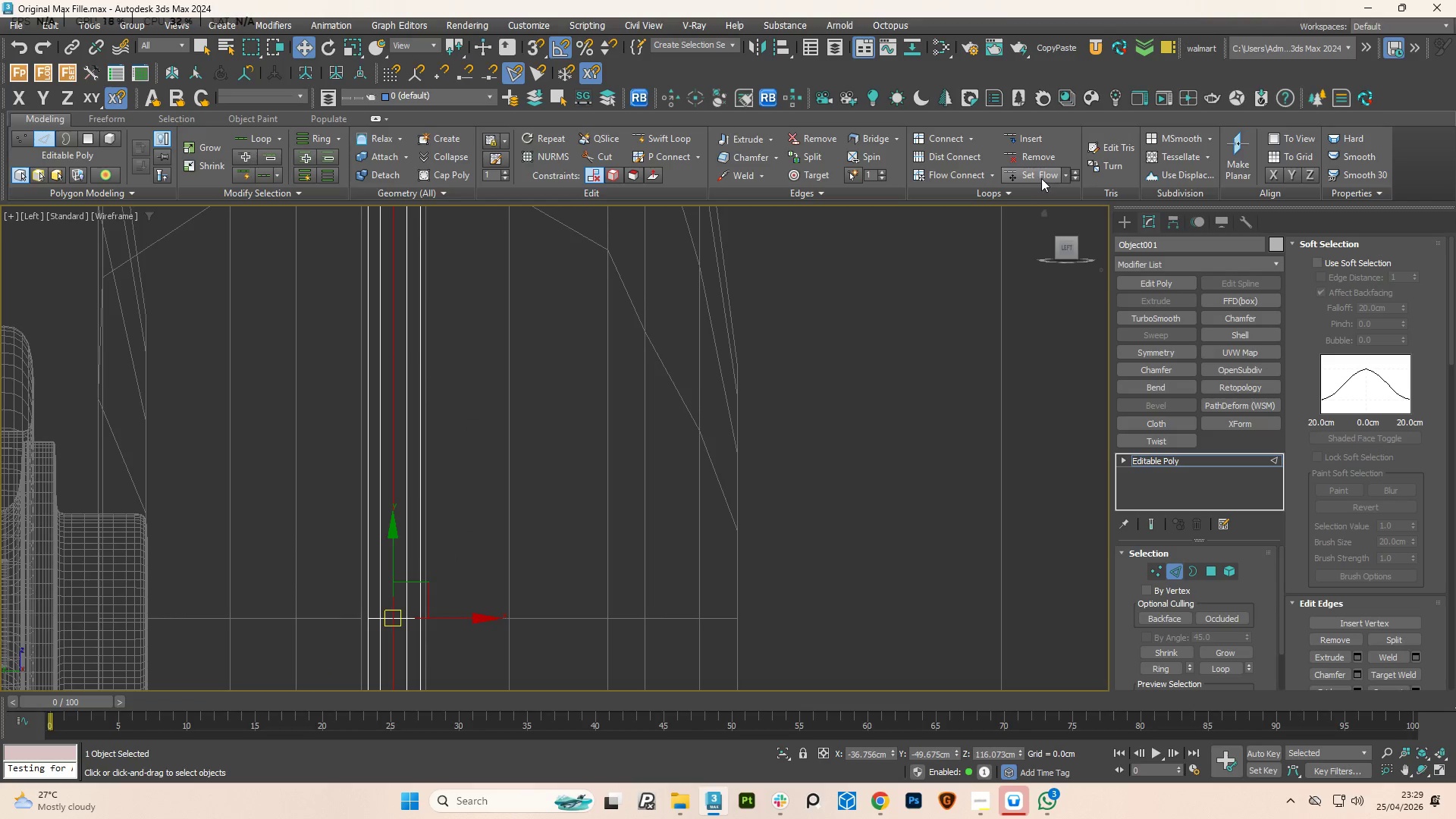 
left_click([1041, 178])
 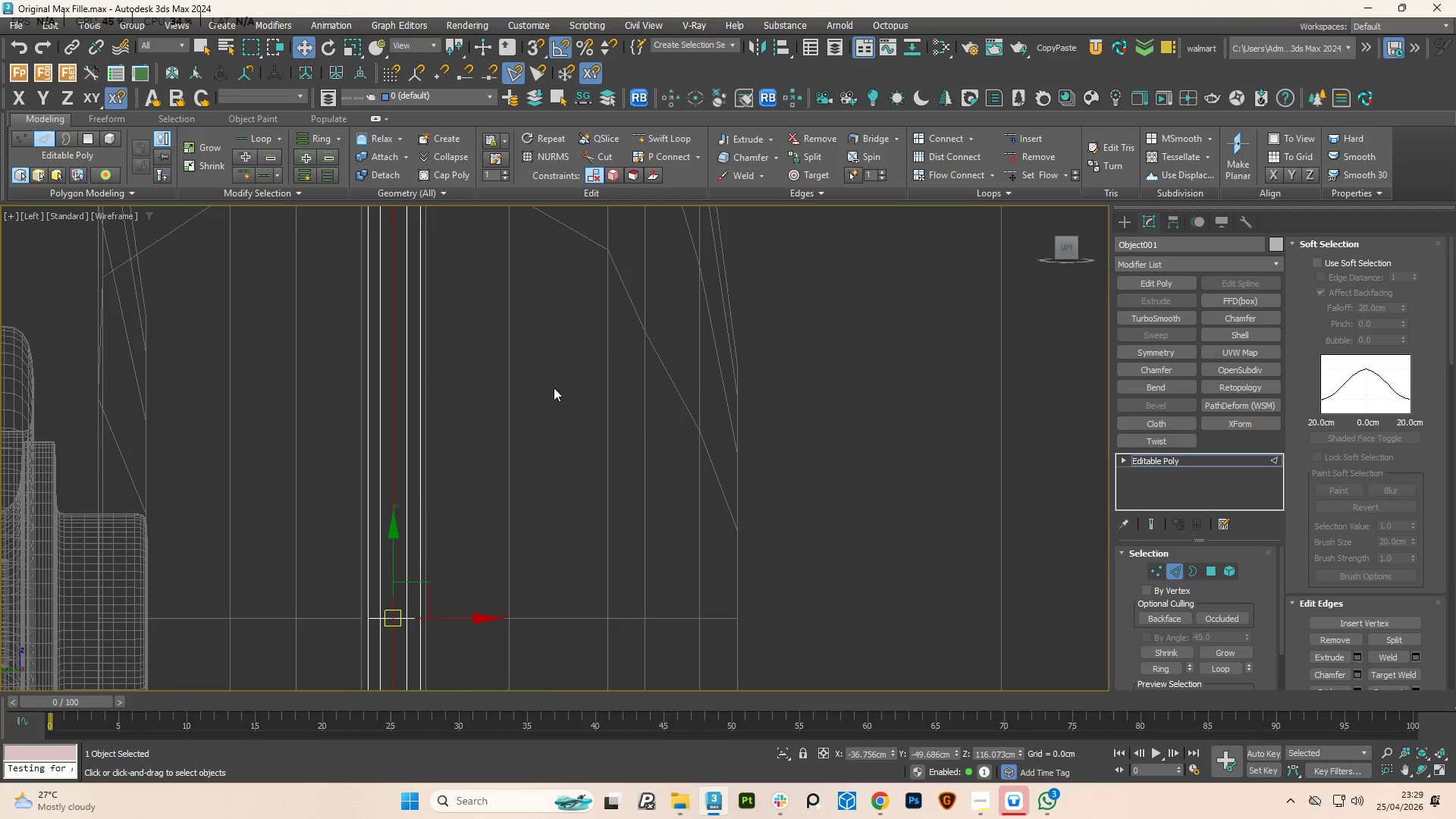 
scroll: coordinate [453, 443], scroll_direction: down, amount: 5.0
 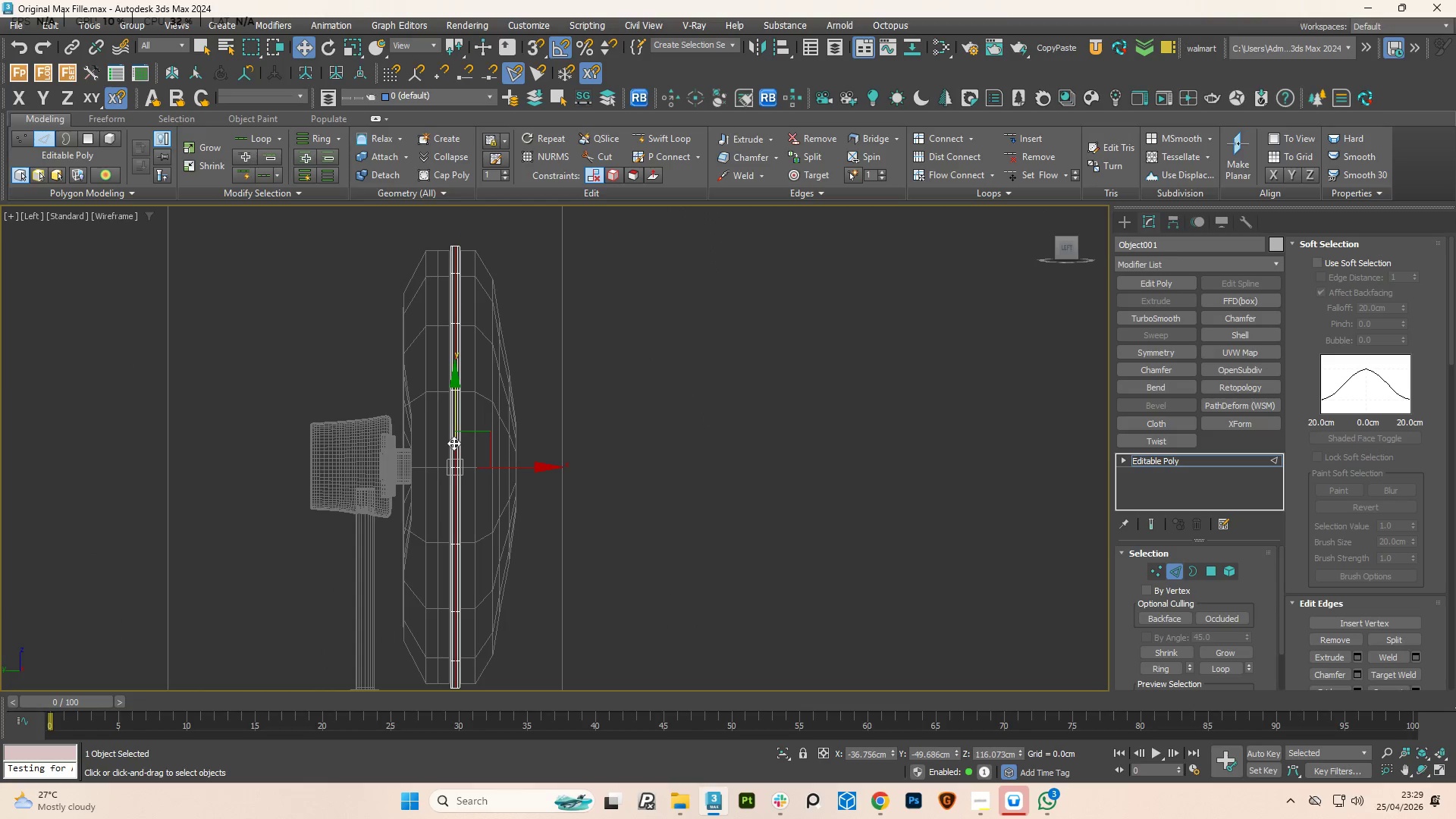 
key(F3)
 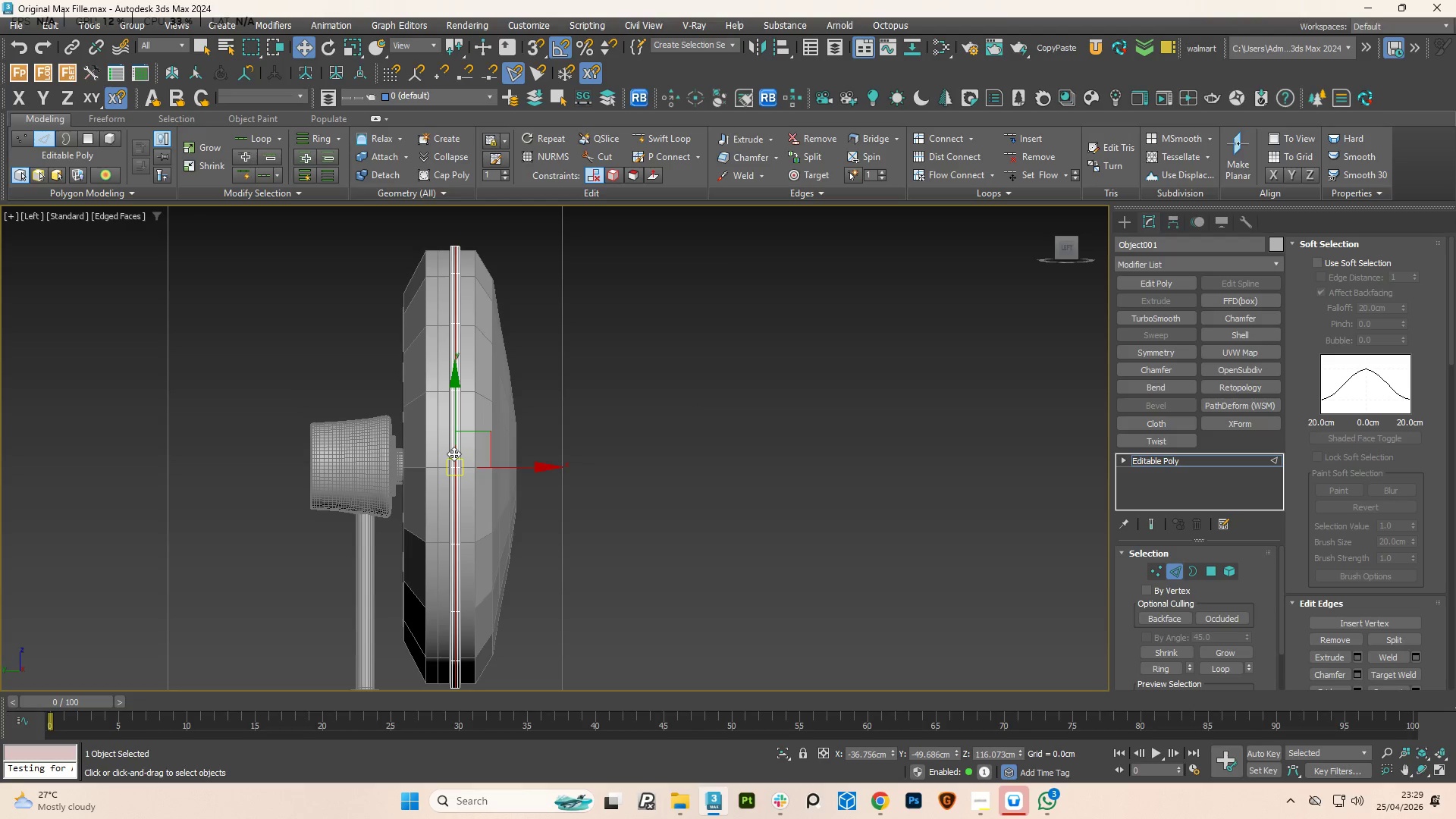 
hold_key(key=AltLeft, duration=2.27)
 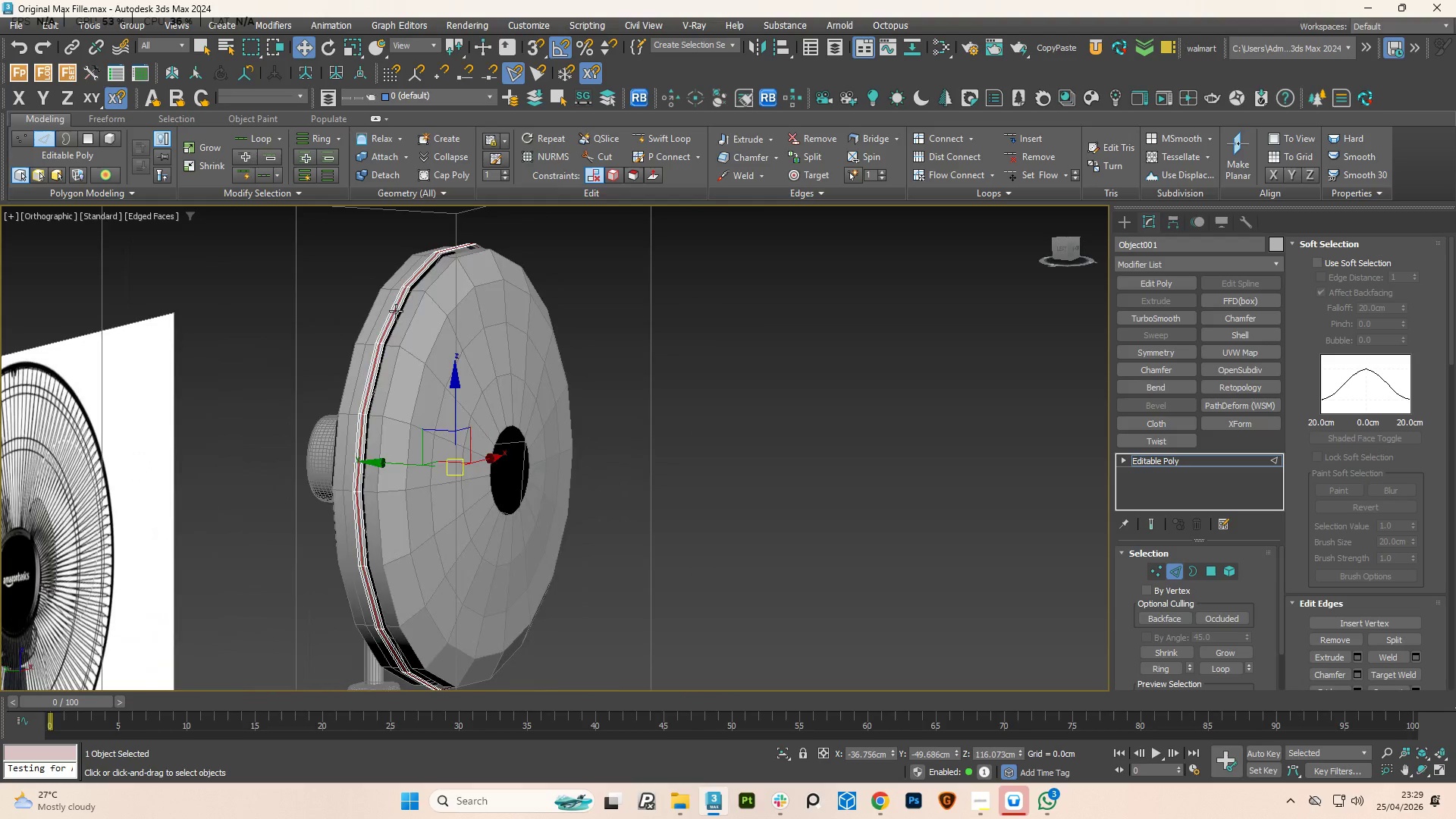 
scroll: coordinate [384, 302], scroll_direction: up, amount: 3.0
 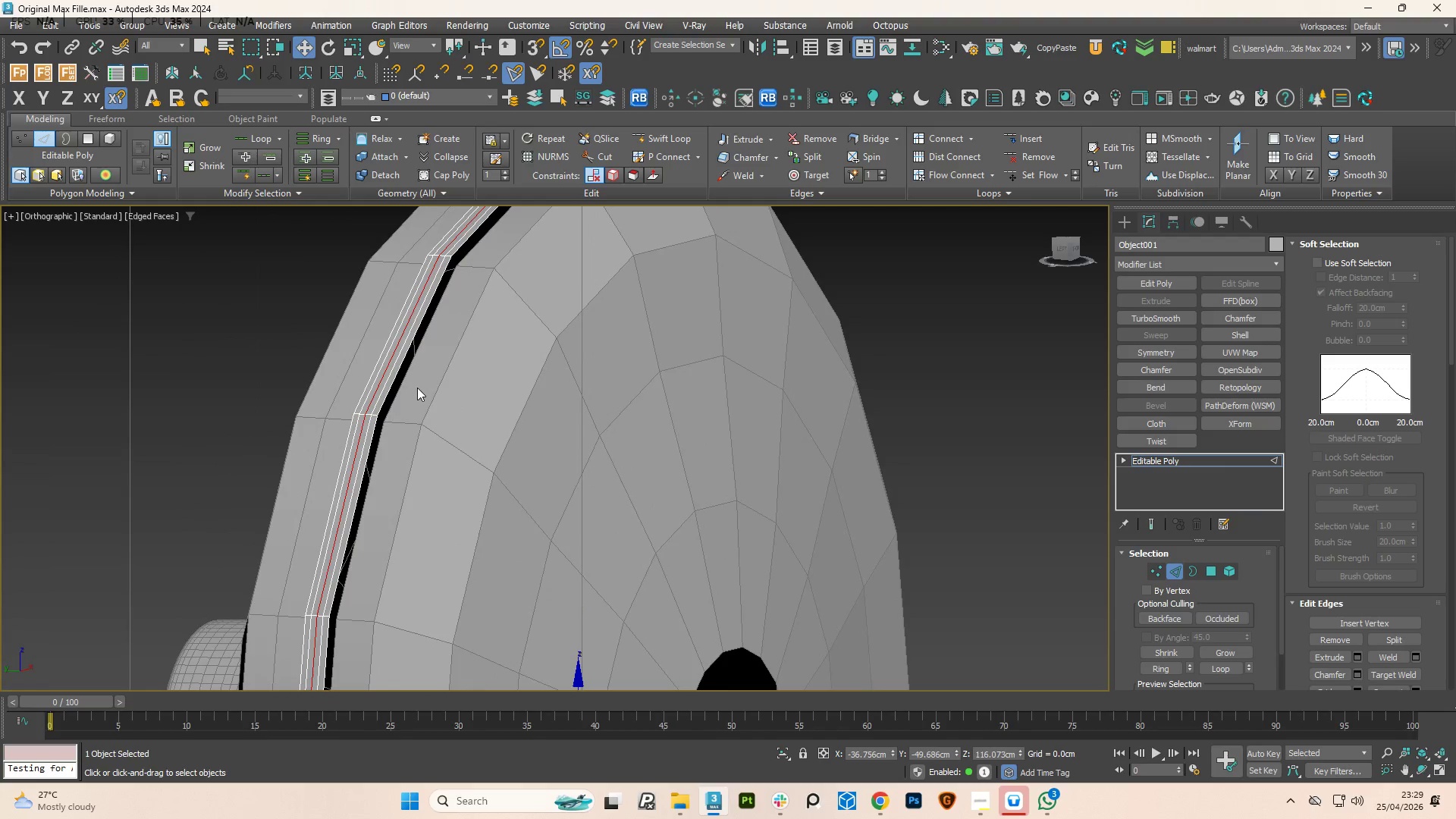 
hold_key(key=AltLeft, duration=3.0)
 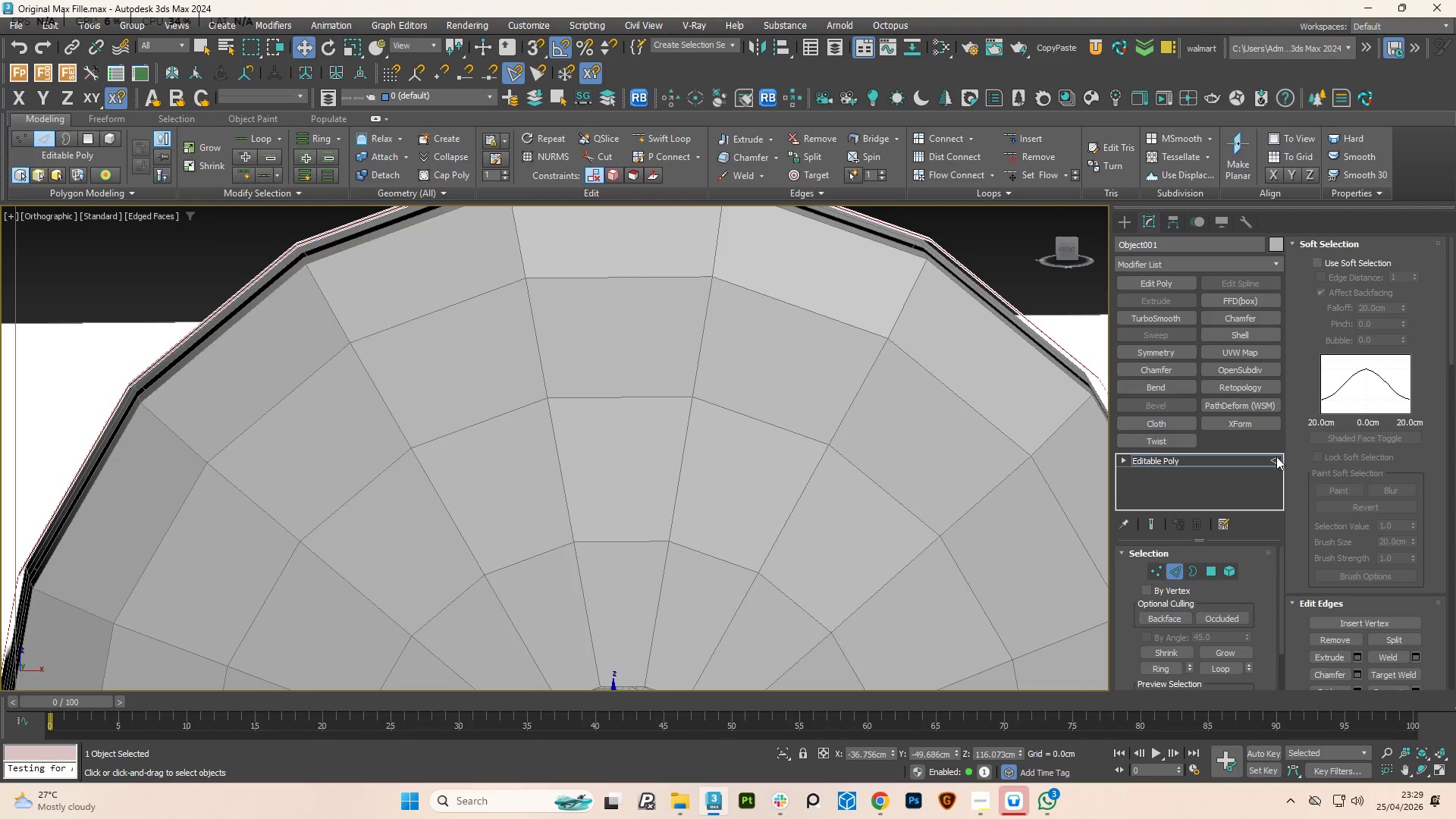 
left_click([1276, 460])
 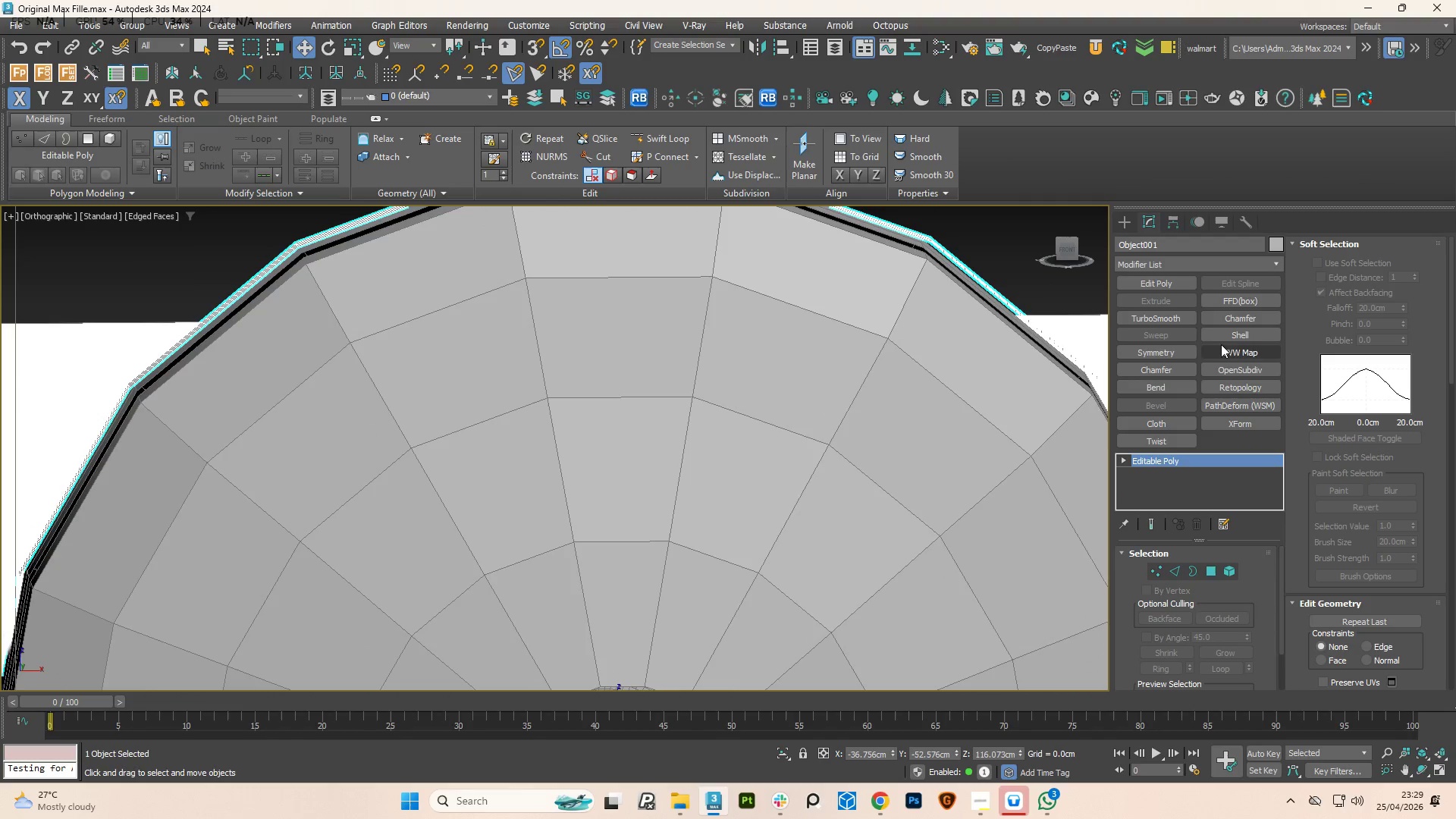 
left_click([1238, 331])
 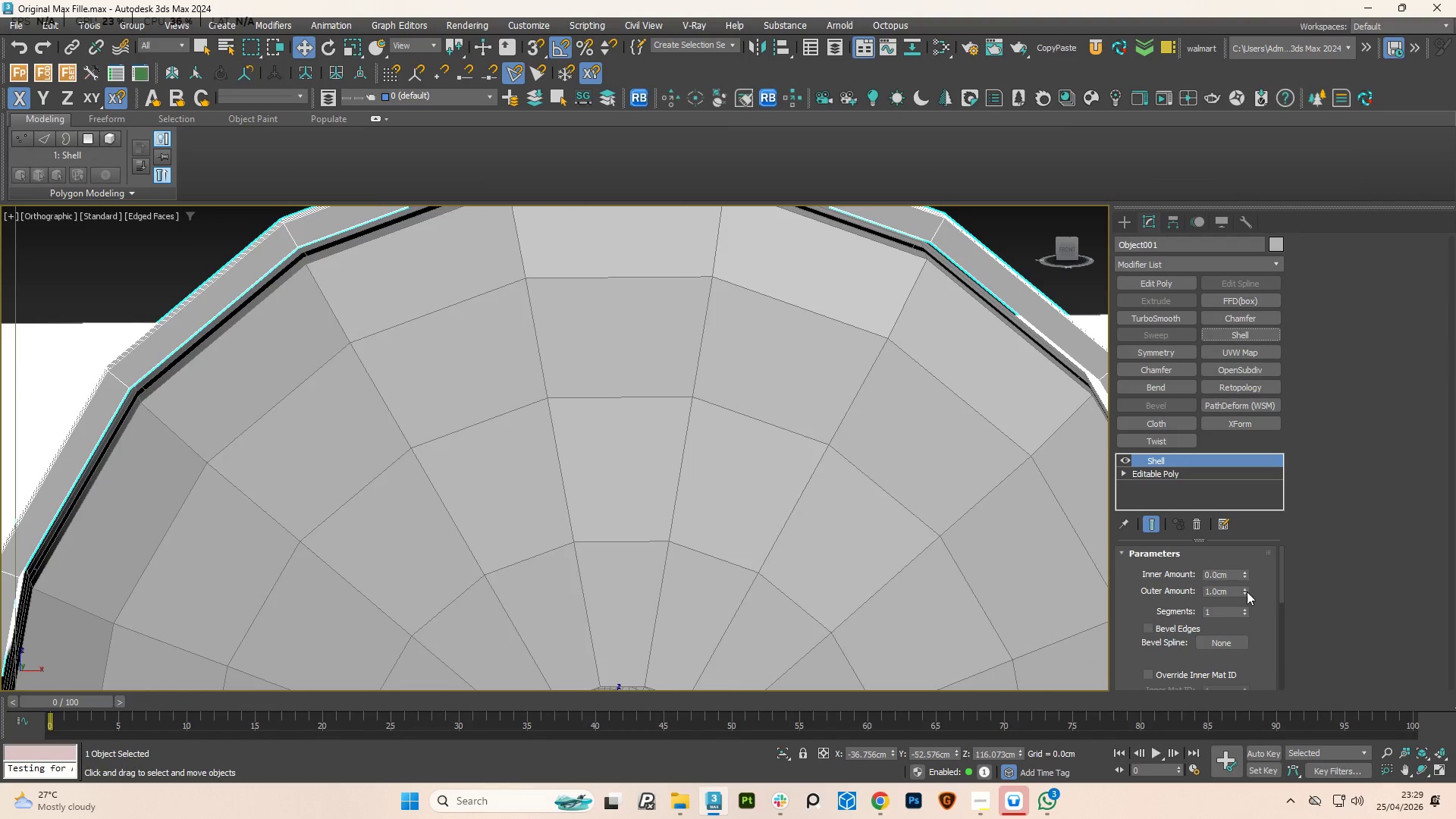 
right_click([1244, 588])
 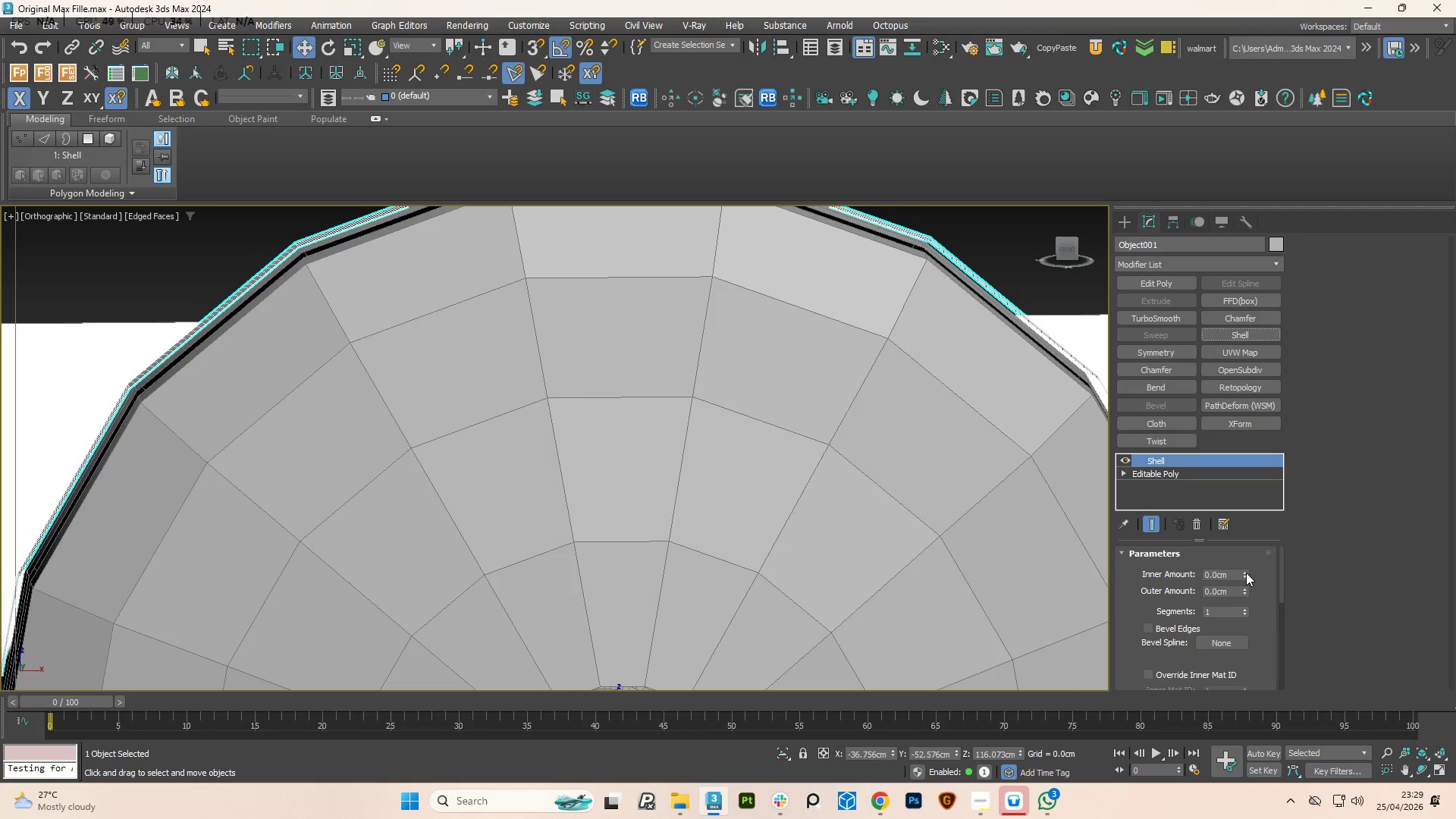 
left_click_drag(start_coordinate=[1246, 573], to_coordinate=[1247, 550])
 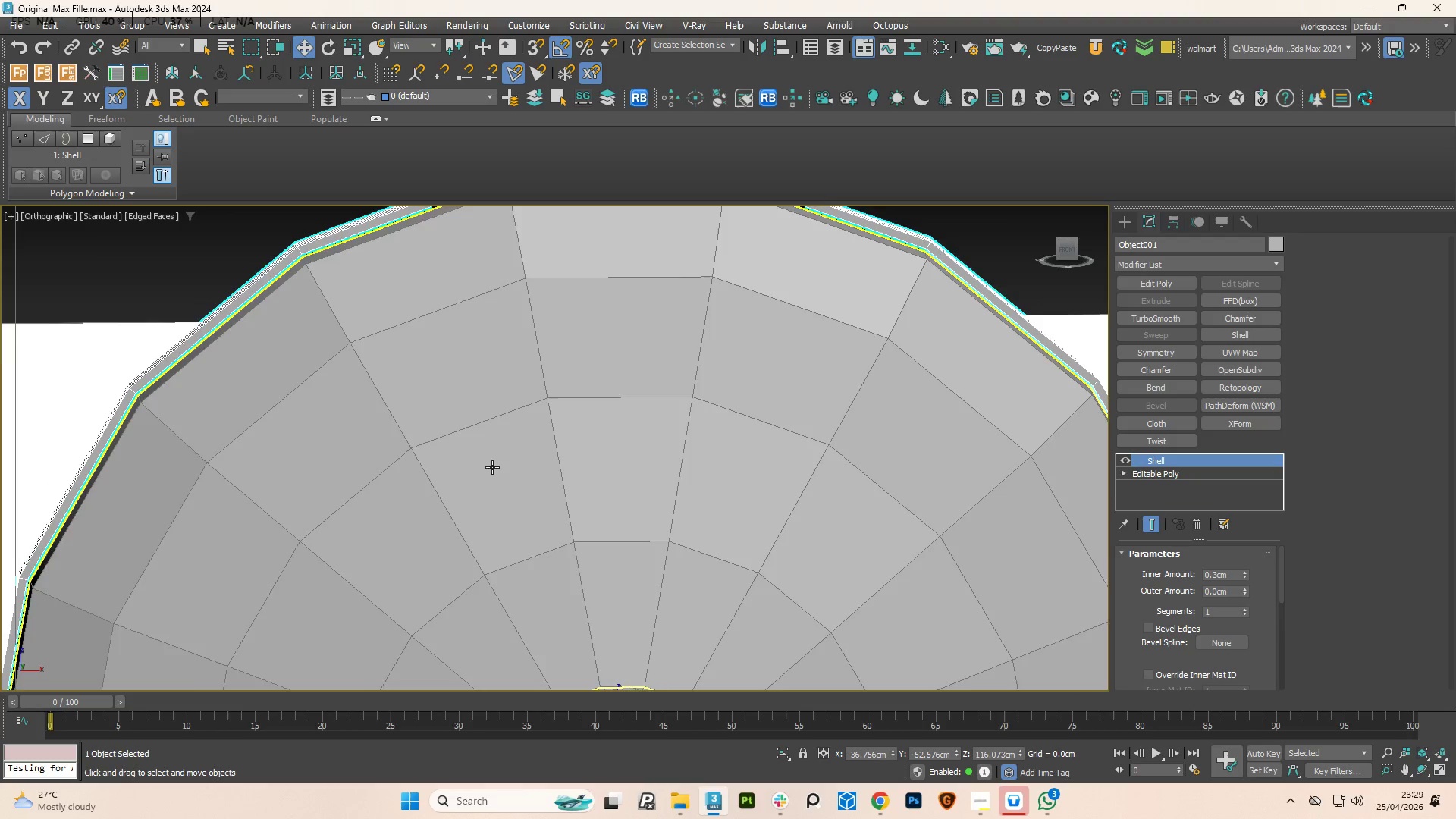 
hold_key(key=AltLeft, duration=1.55)
 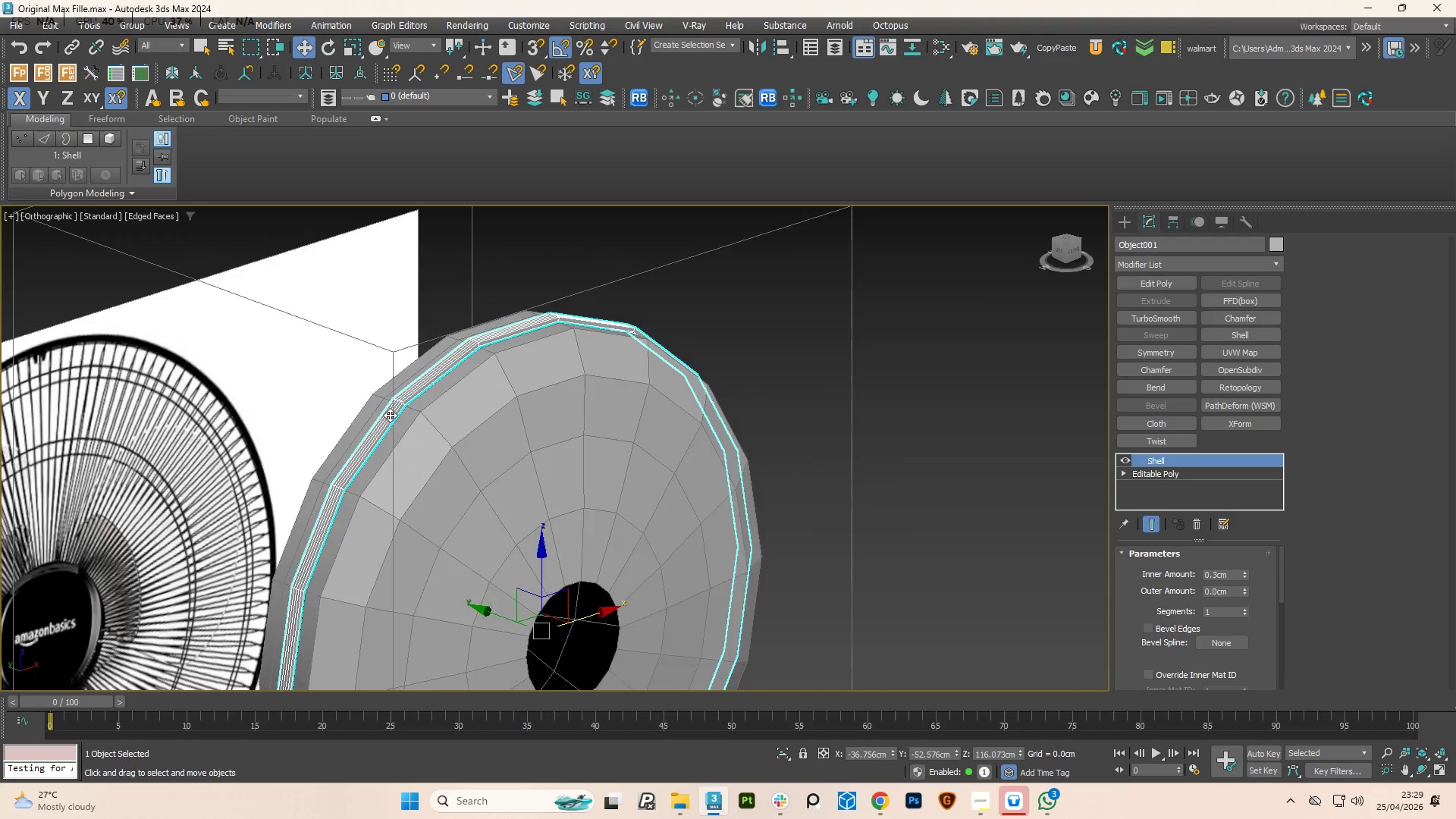 
scroll: coordinate [403, 458], scroll_direction: down, amount: 2.0
 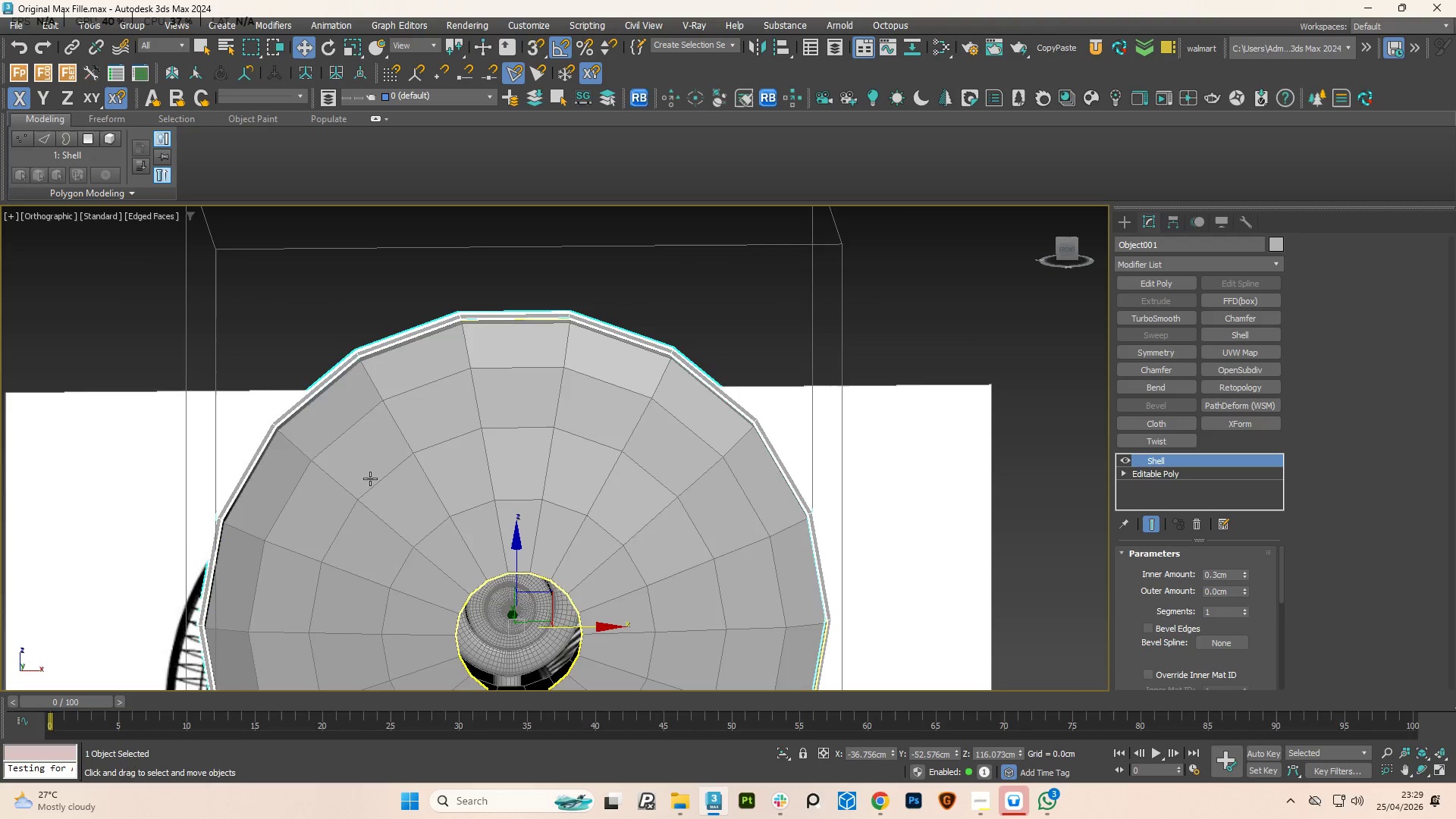 
hold_key(key=AltLeft, duration=1.16)
 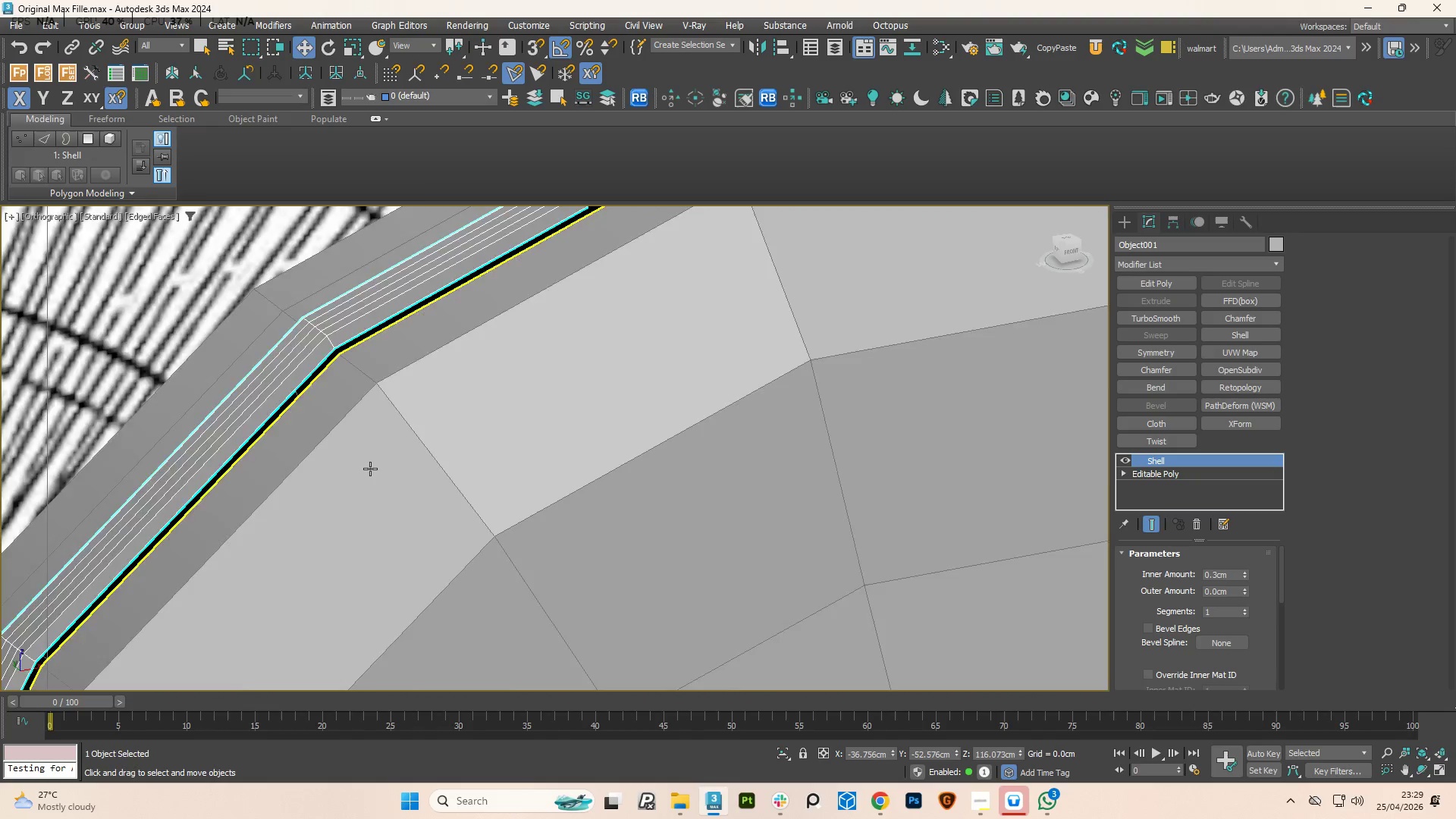 
scroll: coordinate [391, 415], scroll_direction: up, amount: 4.0